 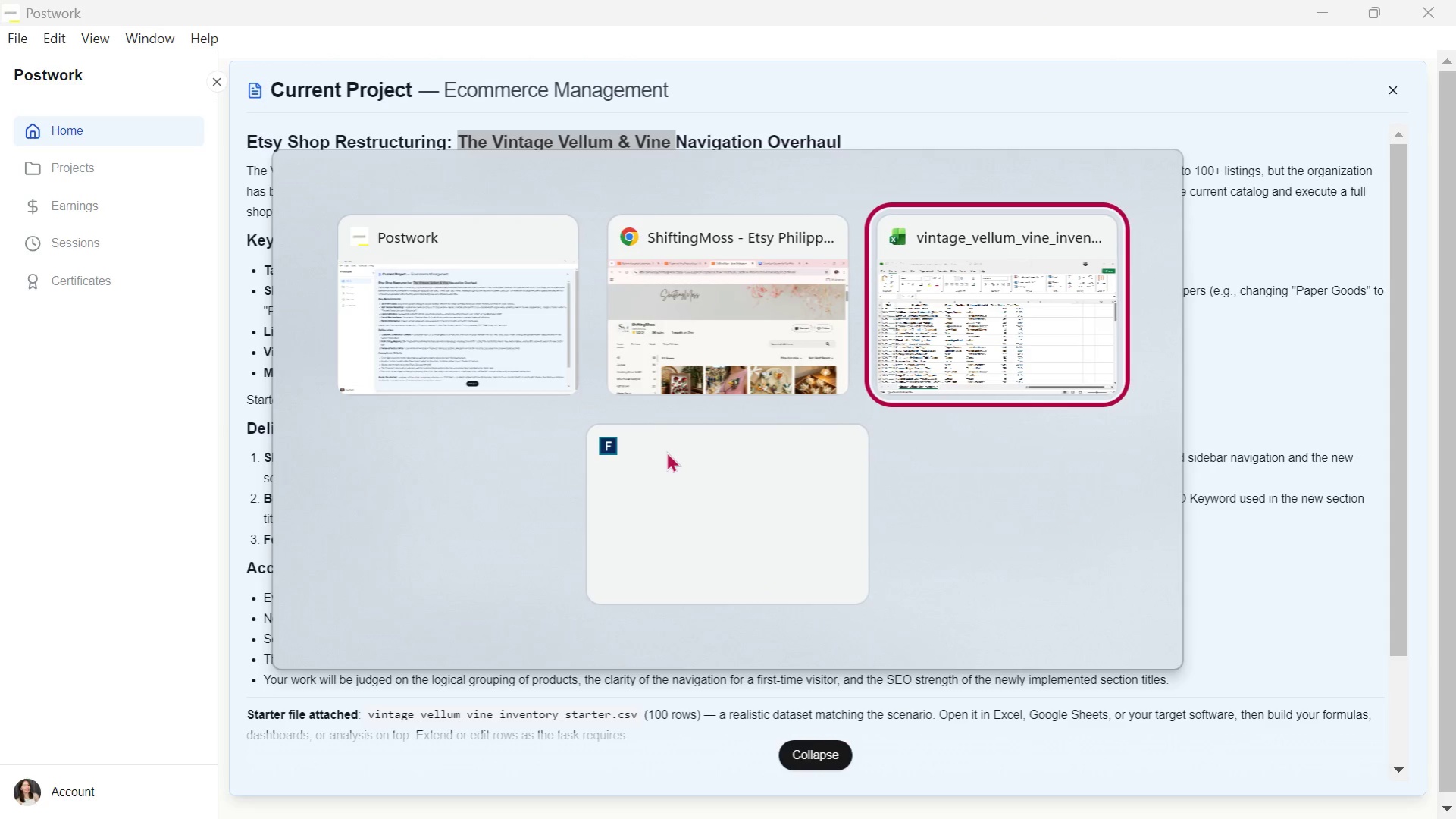 
key(Alt+Tab)
 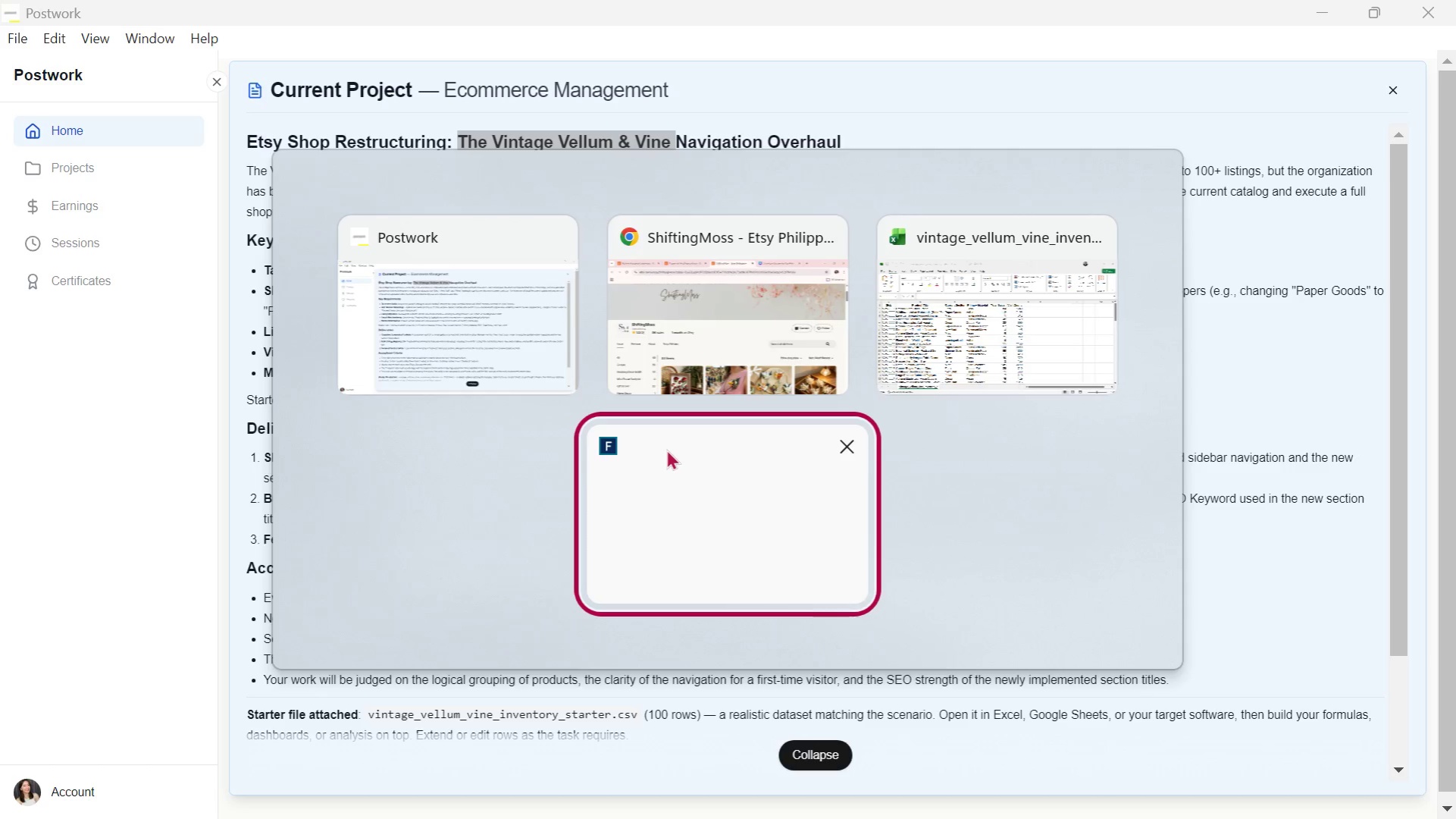 
key(Alt+Tab)
 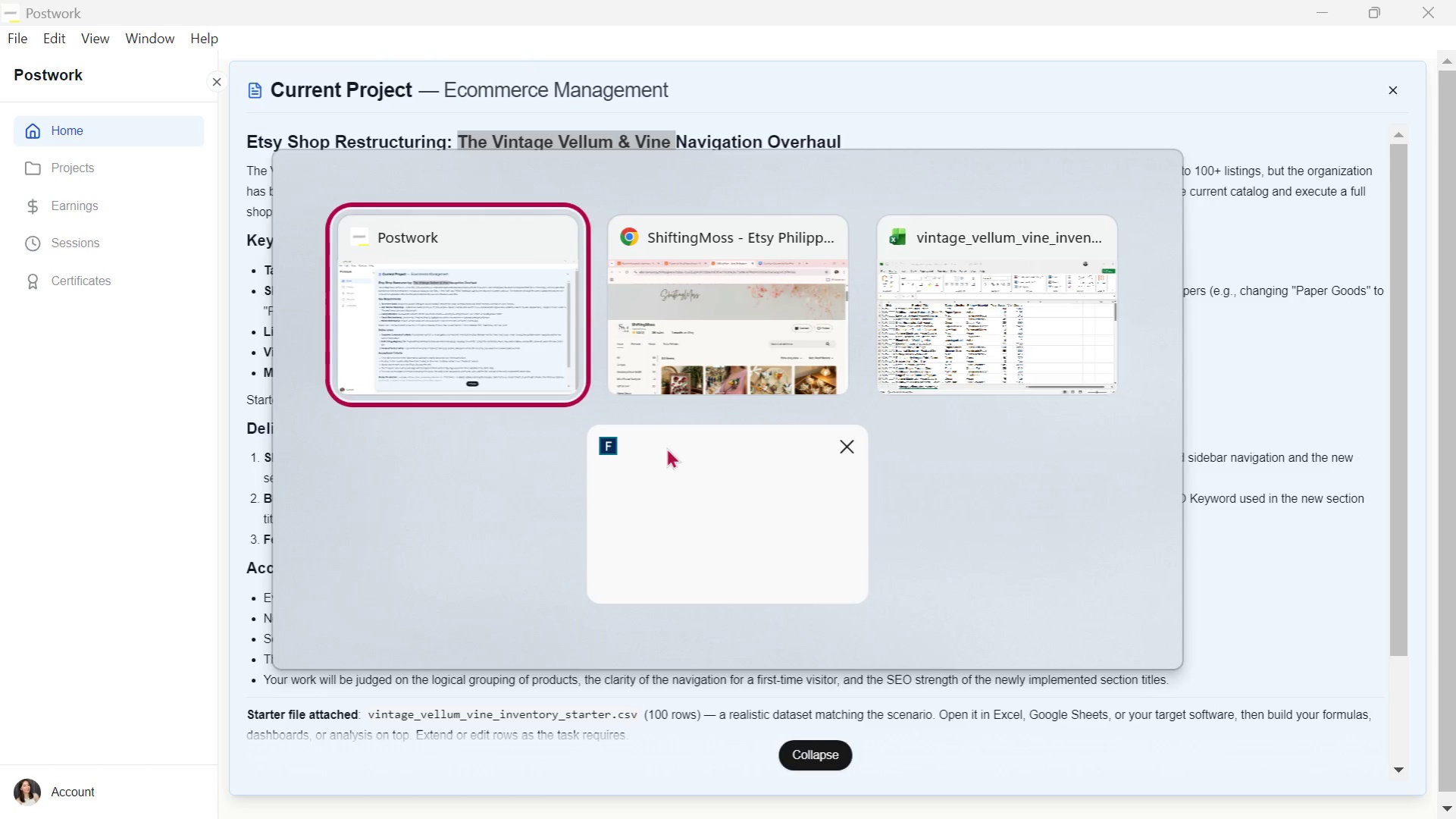 
key(Alt+Tab)
 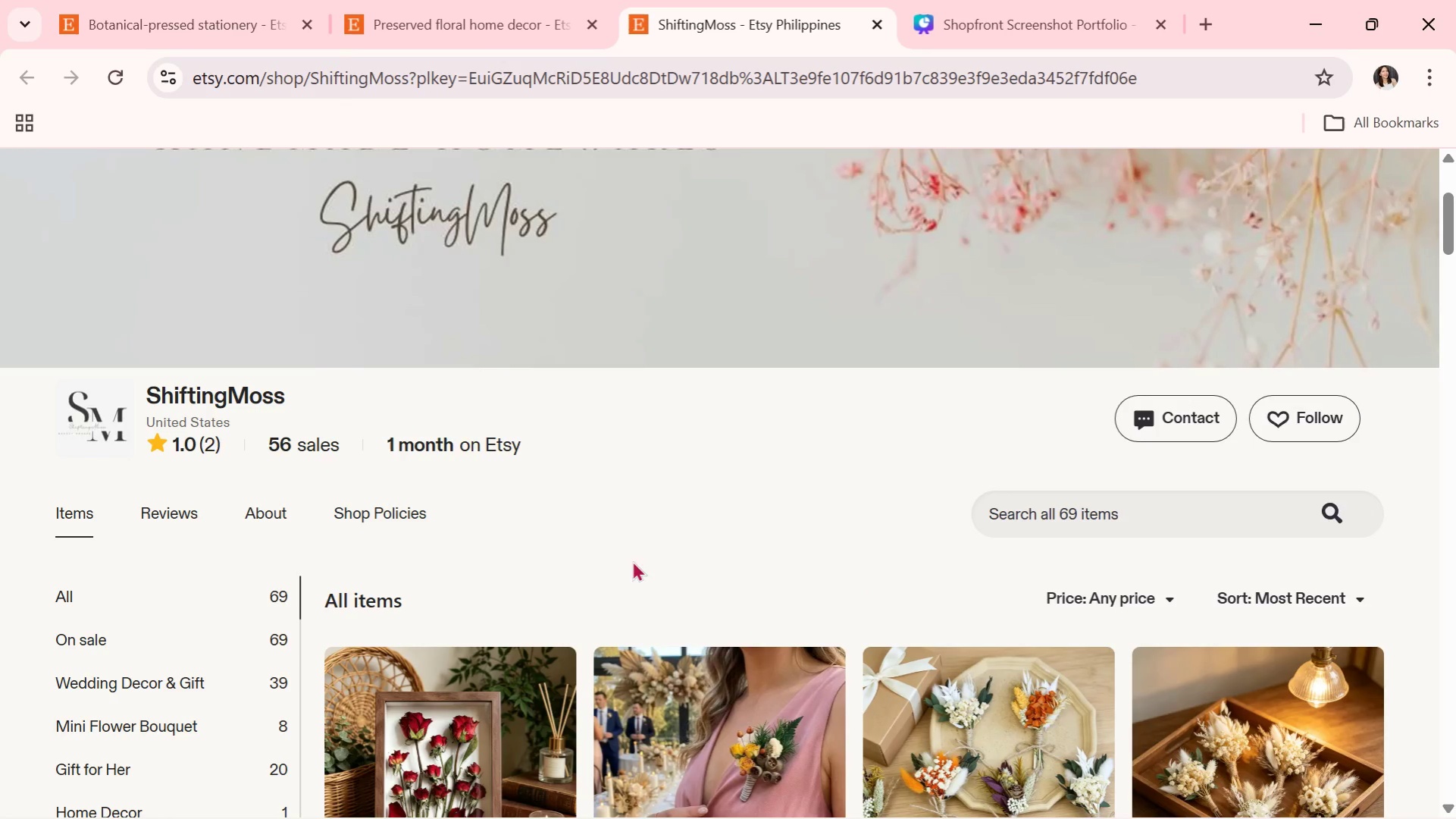 
mouse_move([885, 5])
 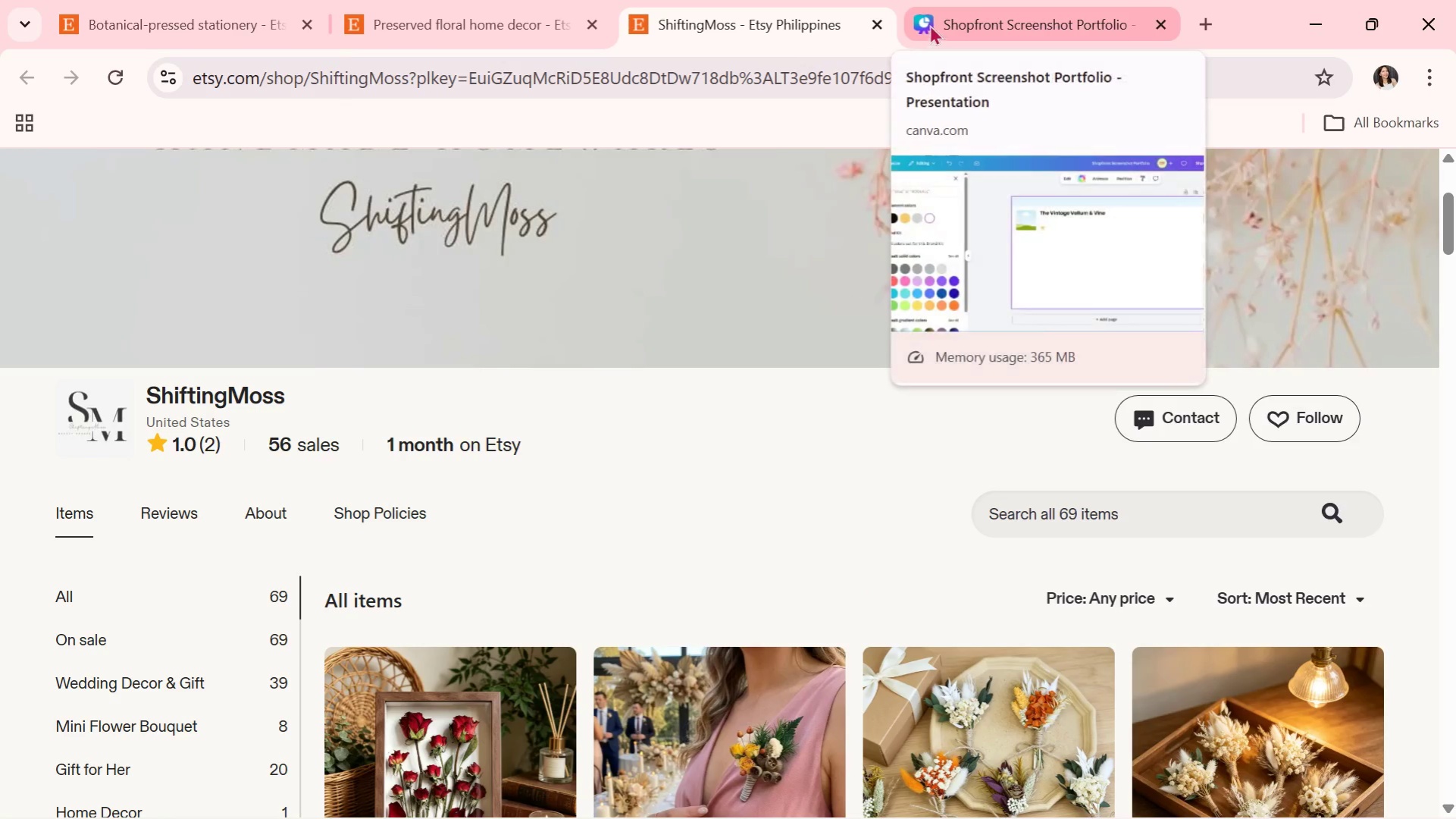 
left_click([960, 17])
 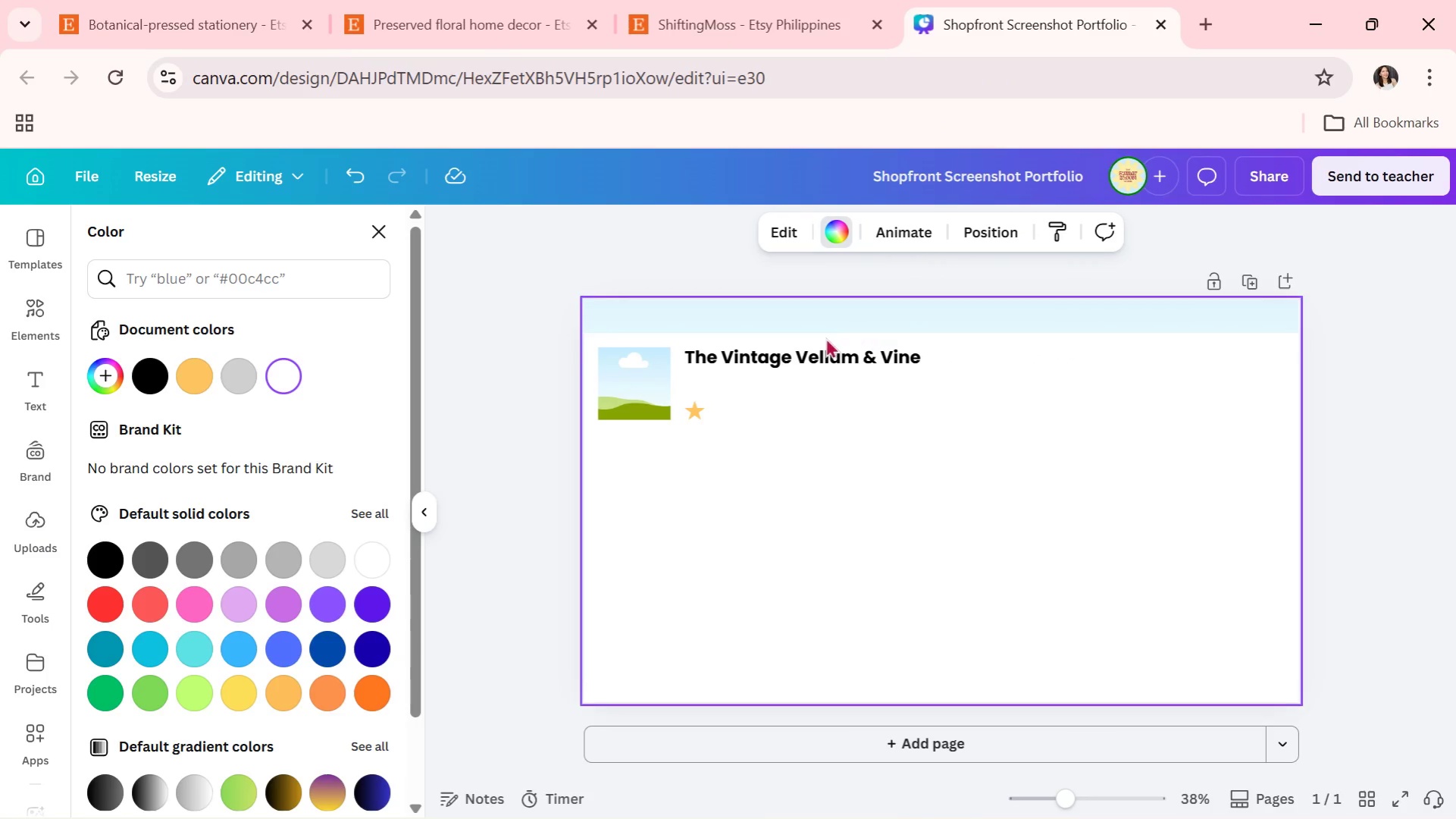 
left_click([813, 353])
 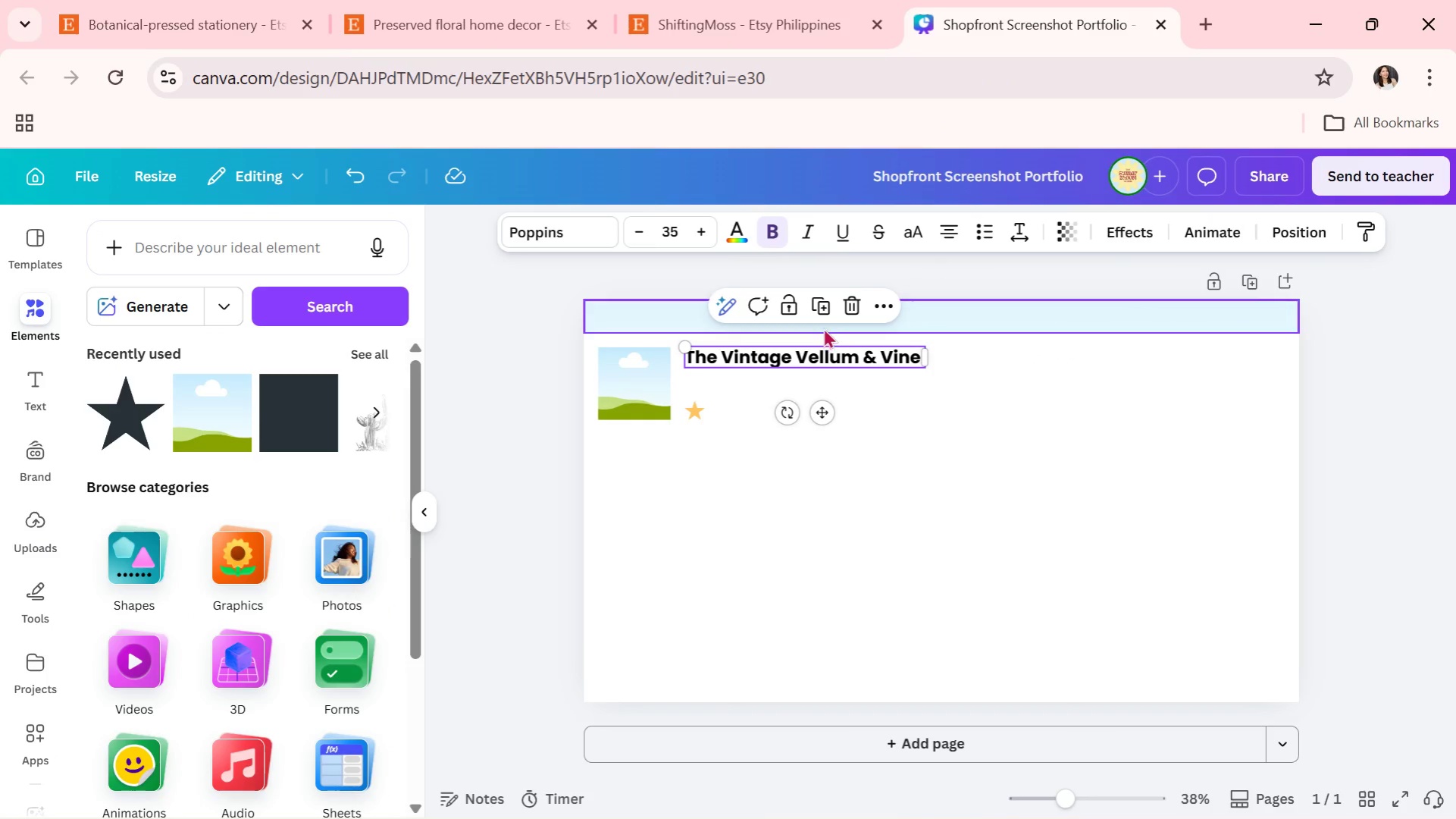 
left_click([816, 317])
 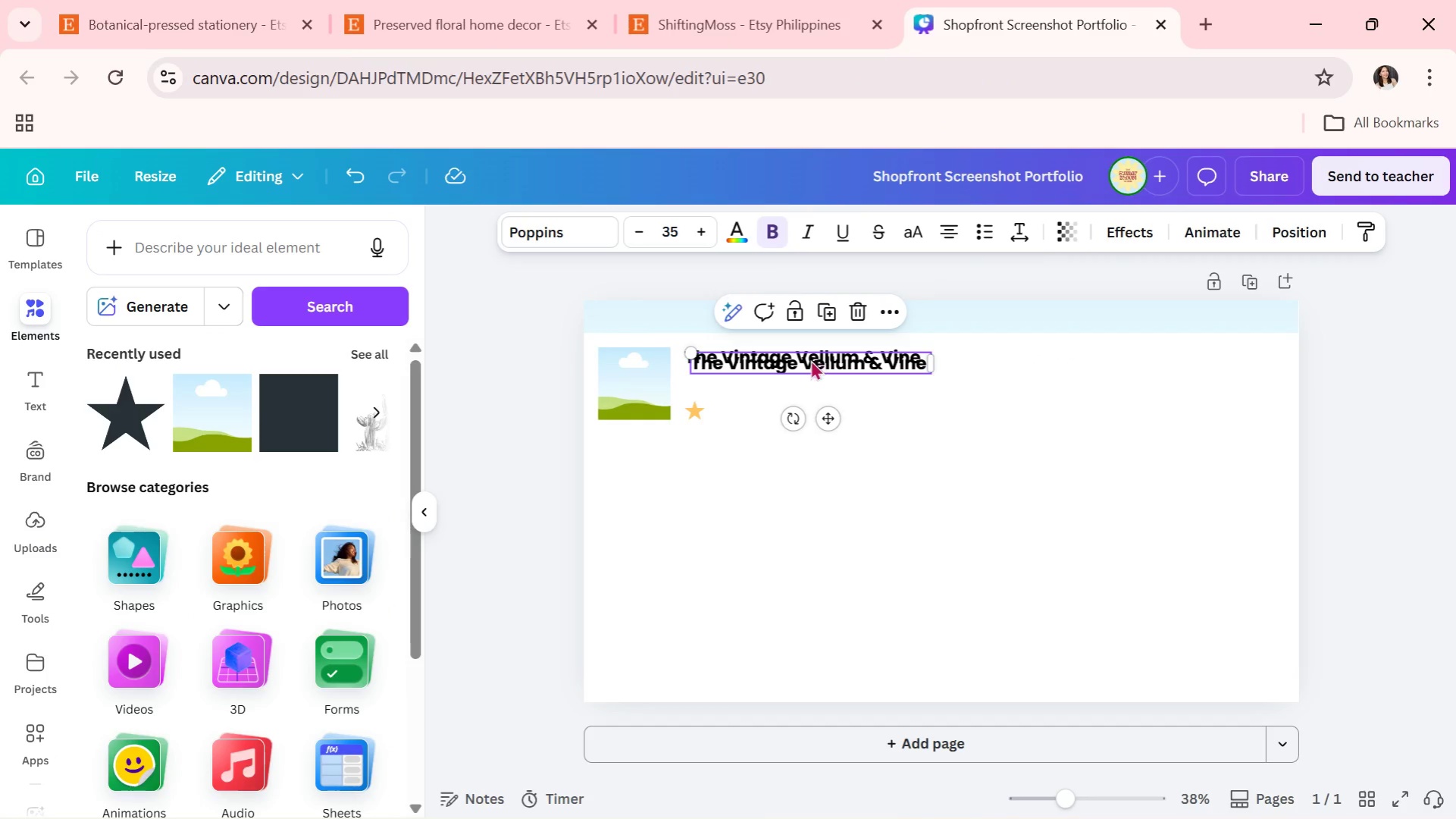 
left_click_drag(start_coordinate=[809, 363], to_coordinate=[829, 410])
 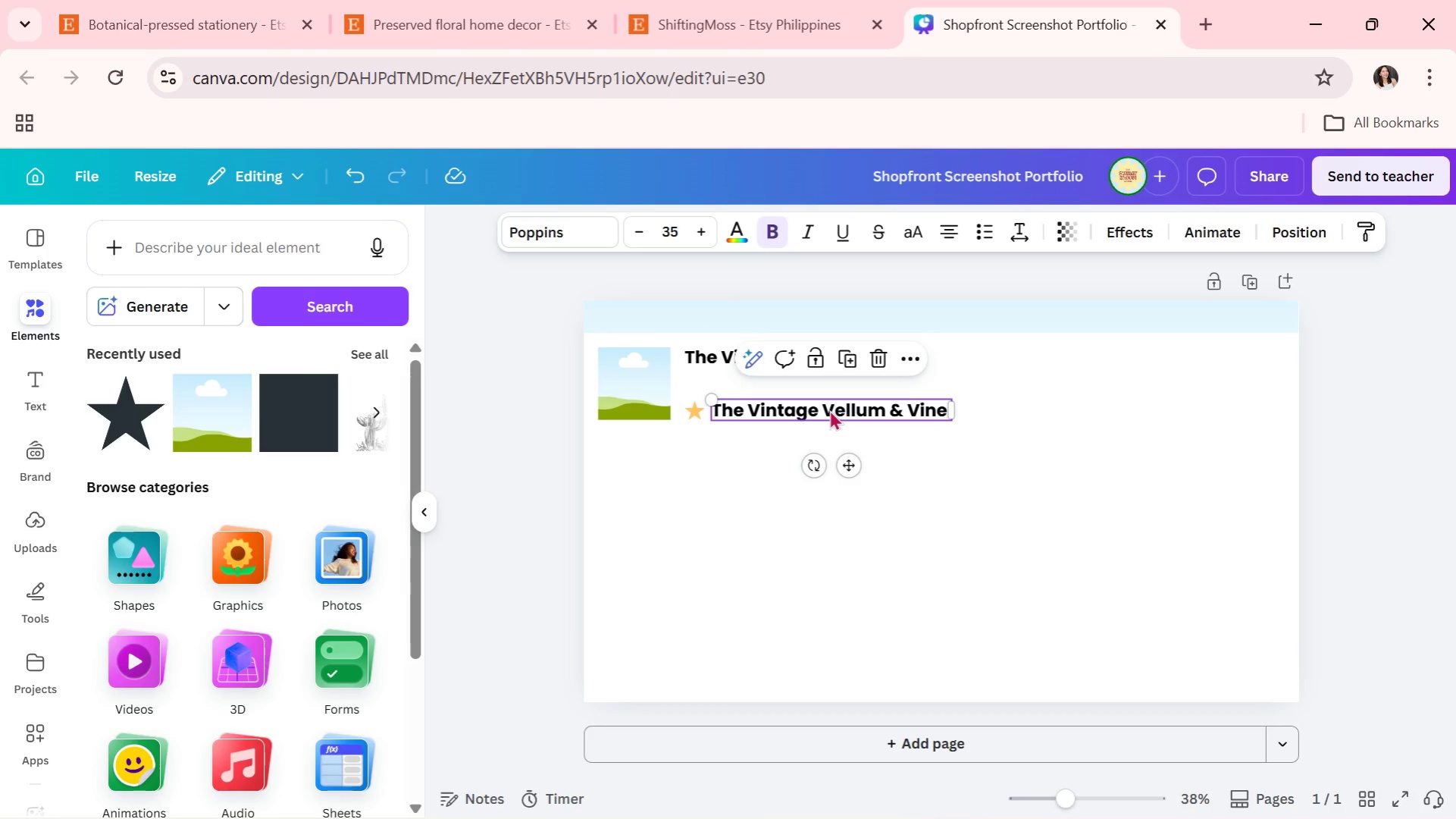 
left_click([829, 410])
 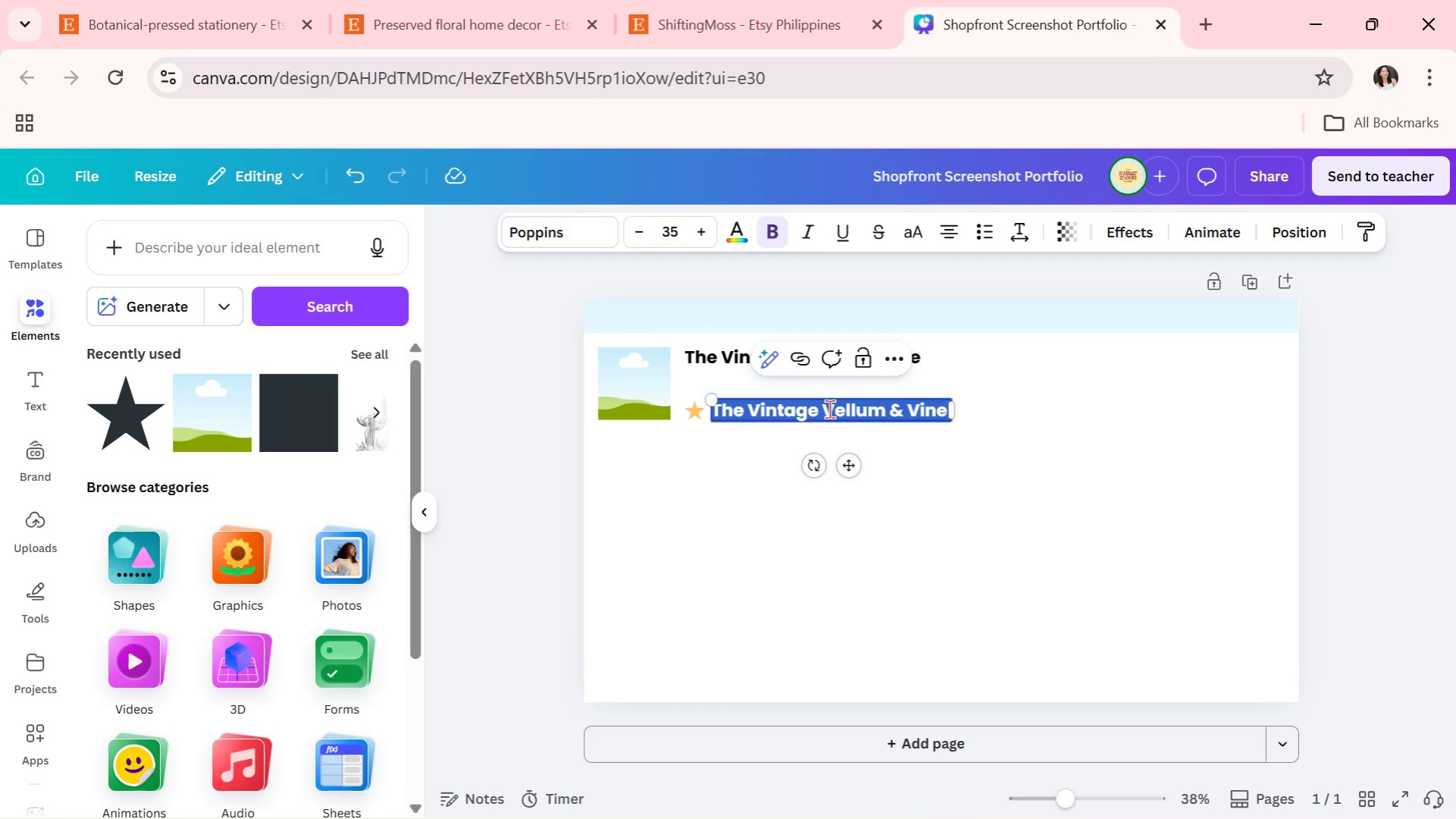 
key(5)
 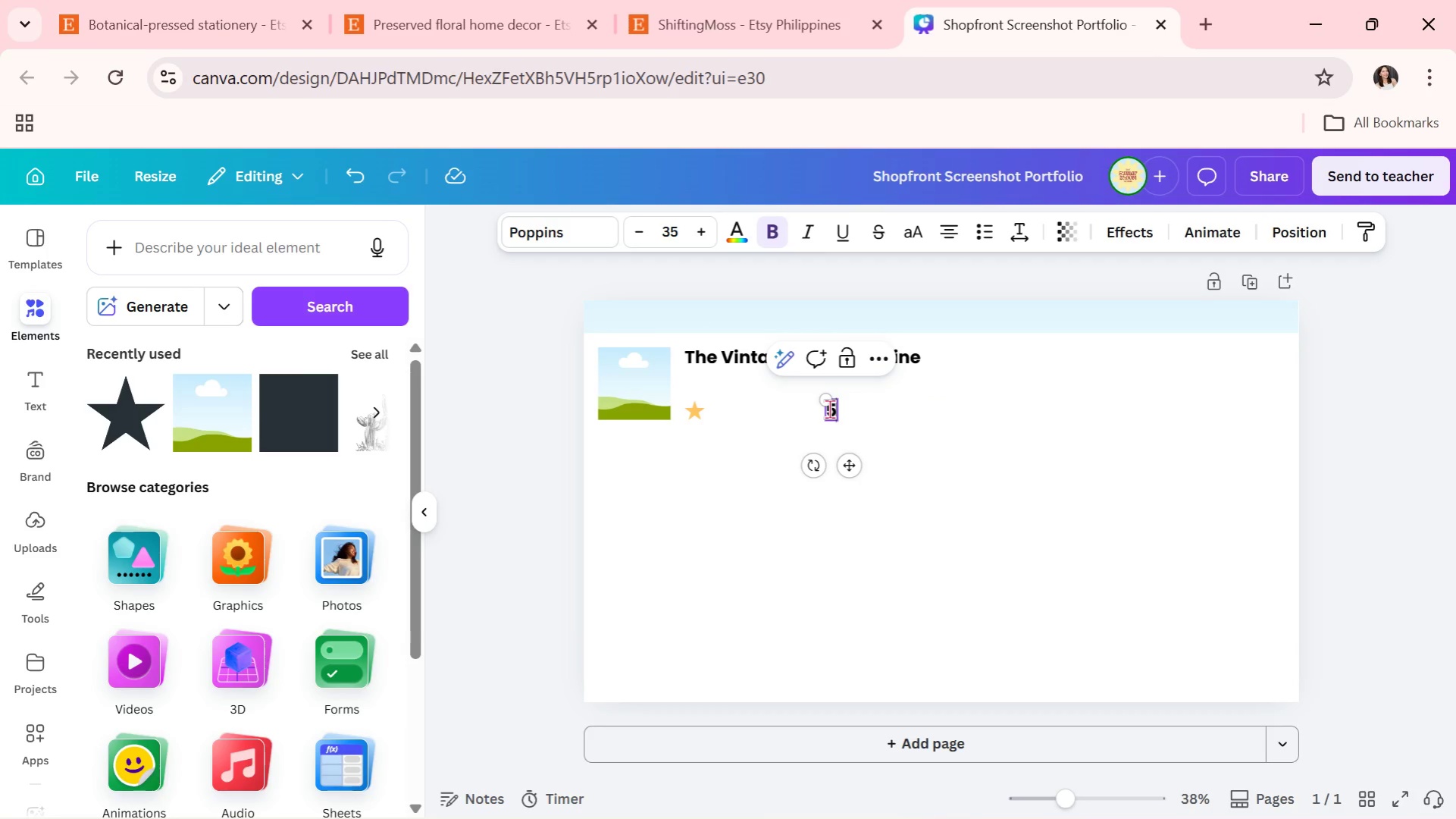 
key(Period)
 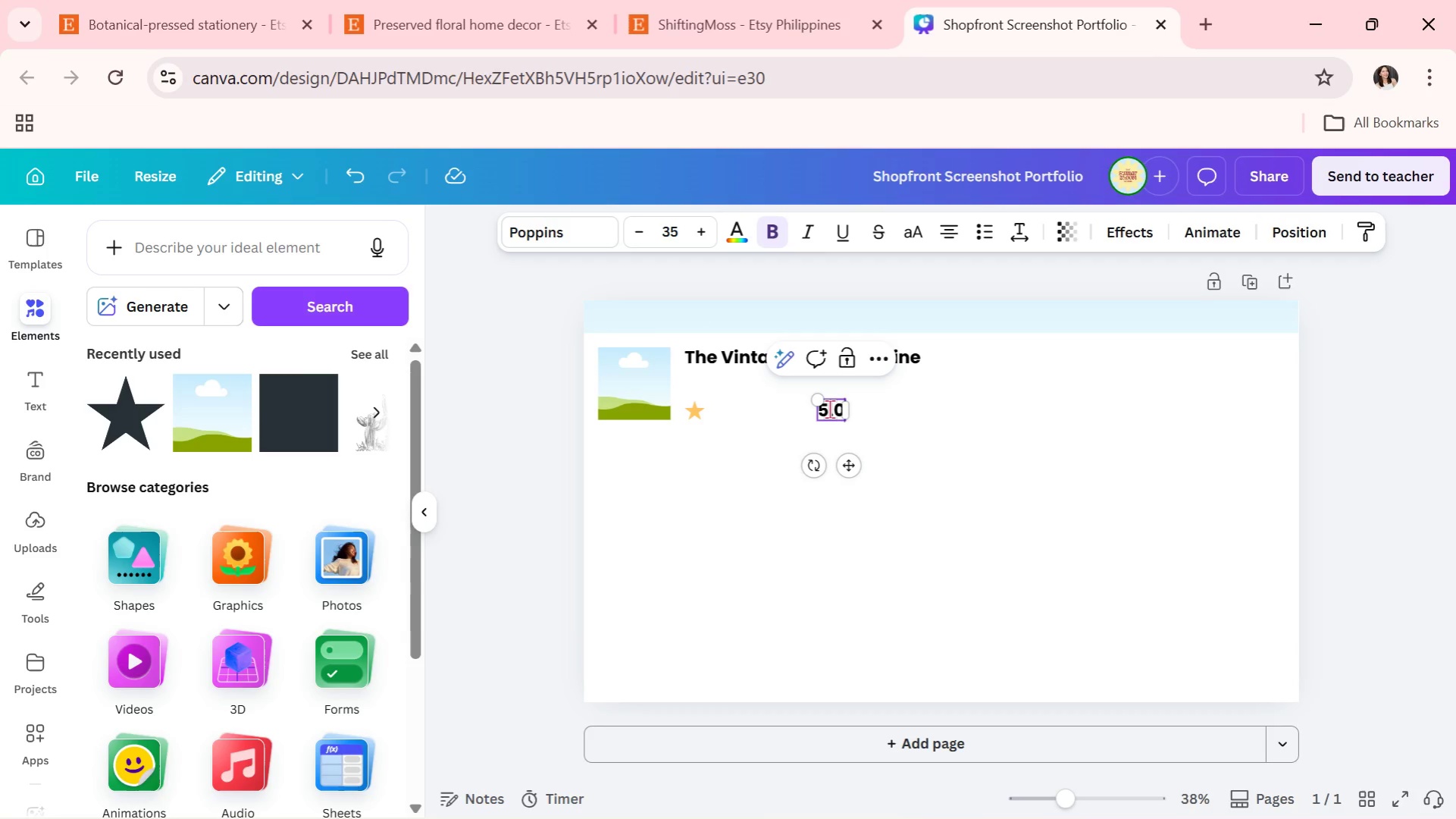 
key(0)
 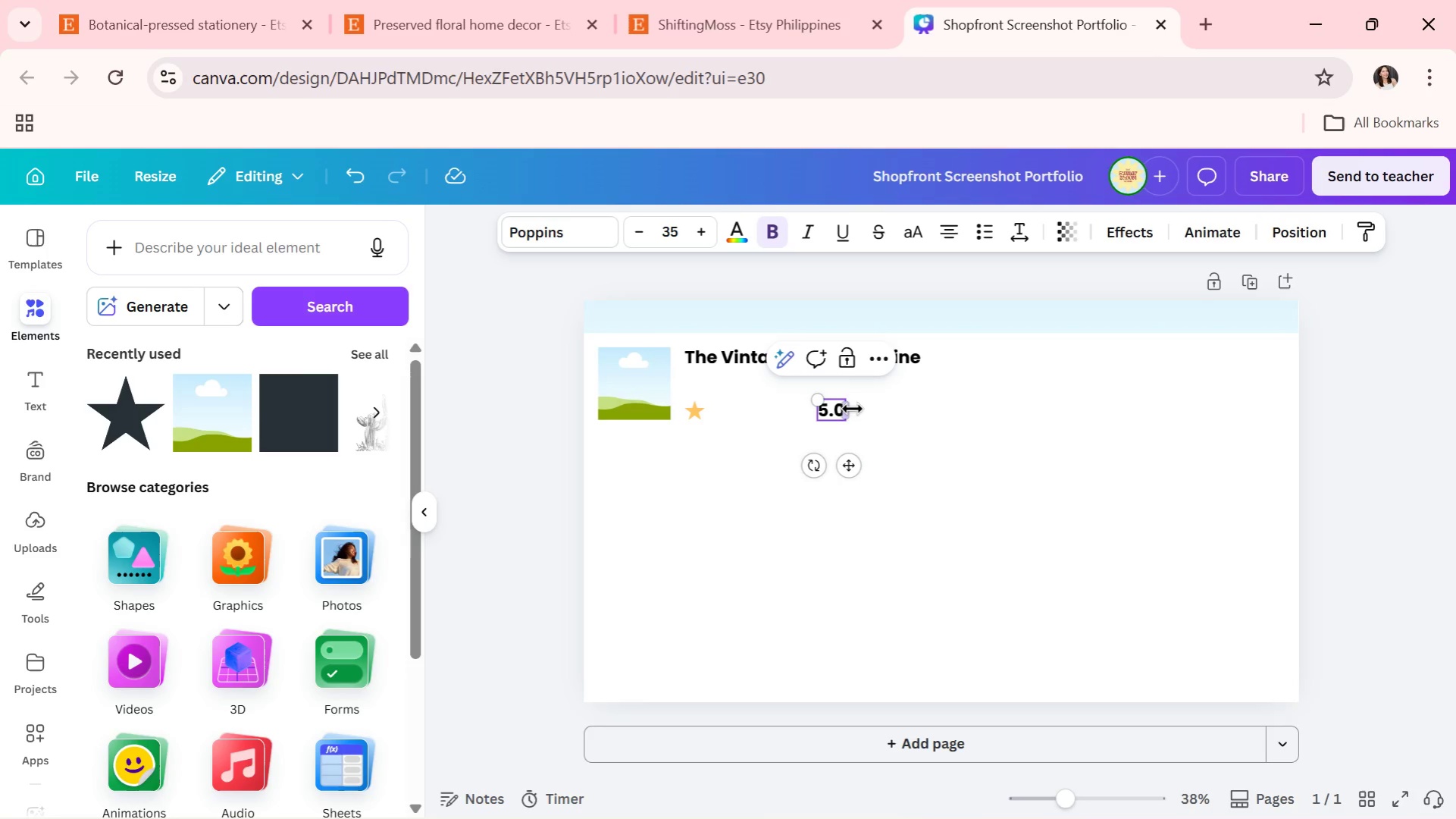 
left_click([1007, 478])
 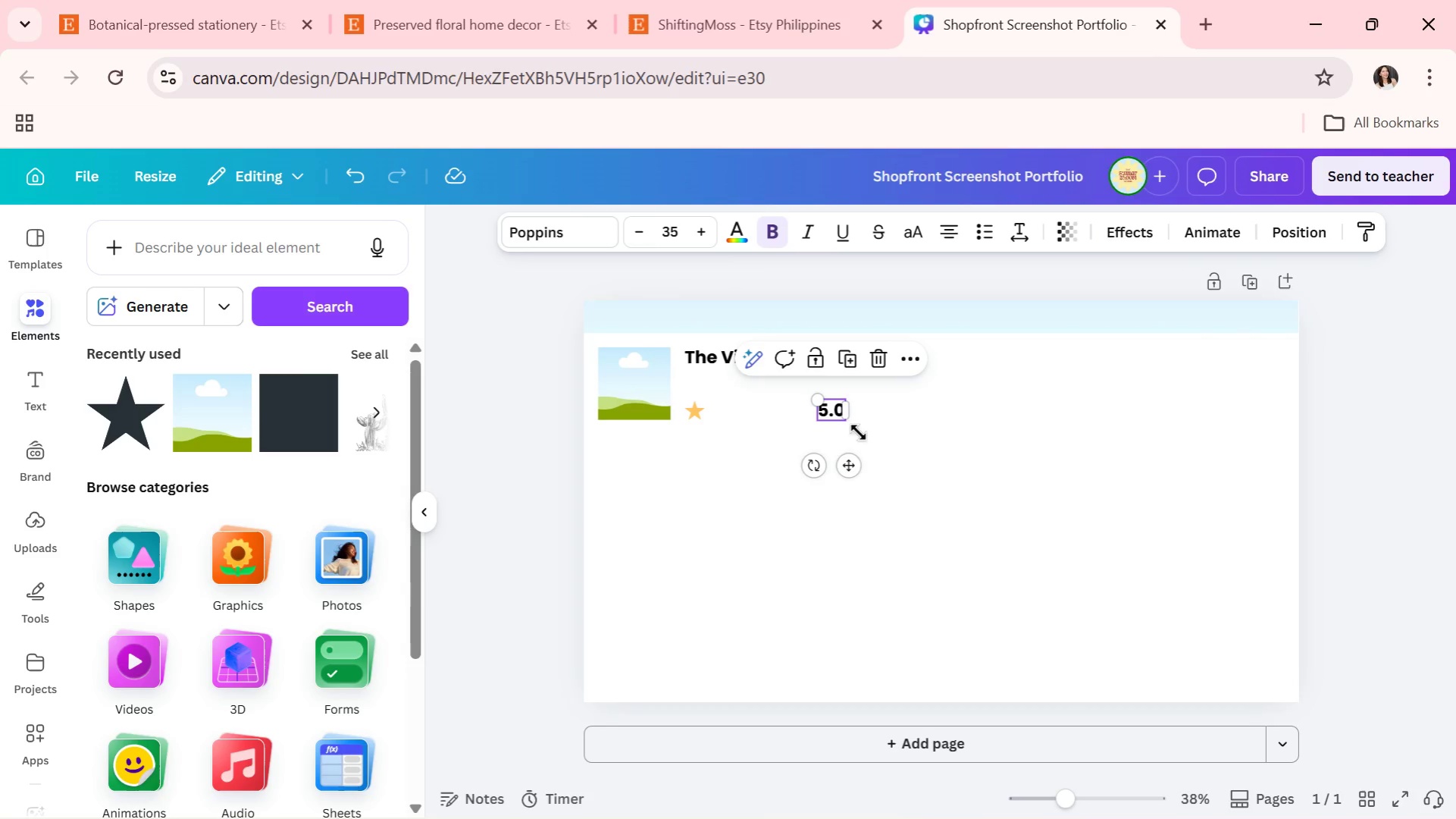 
left_click_drag(start_coordinate=[846, 464], to_coordinate=[740, 469])
 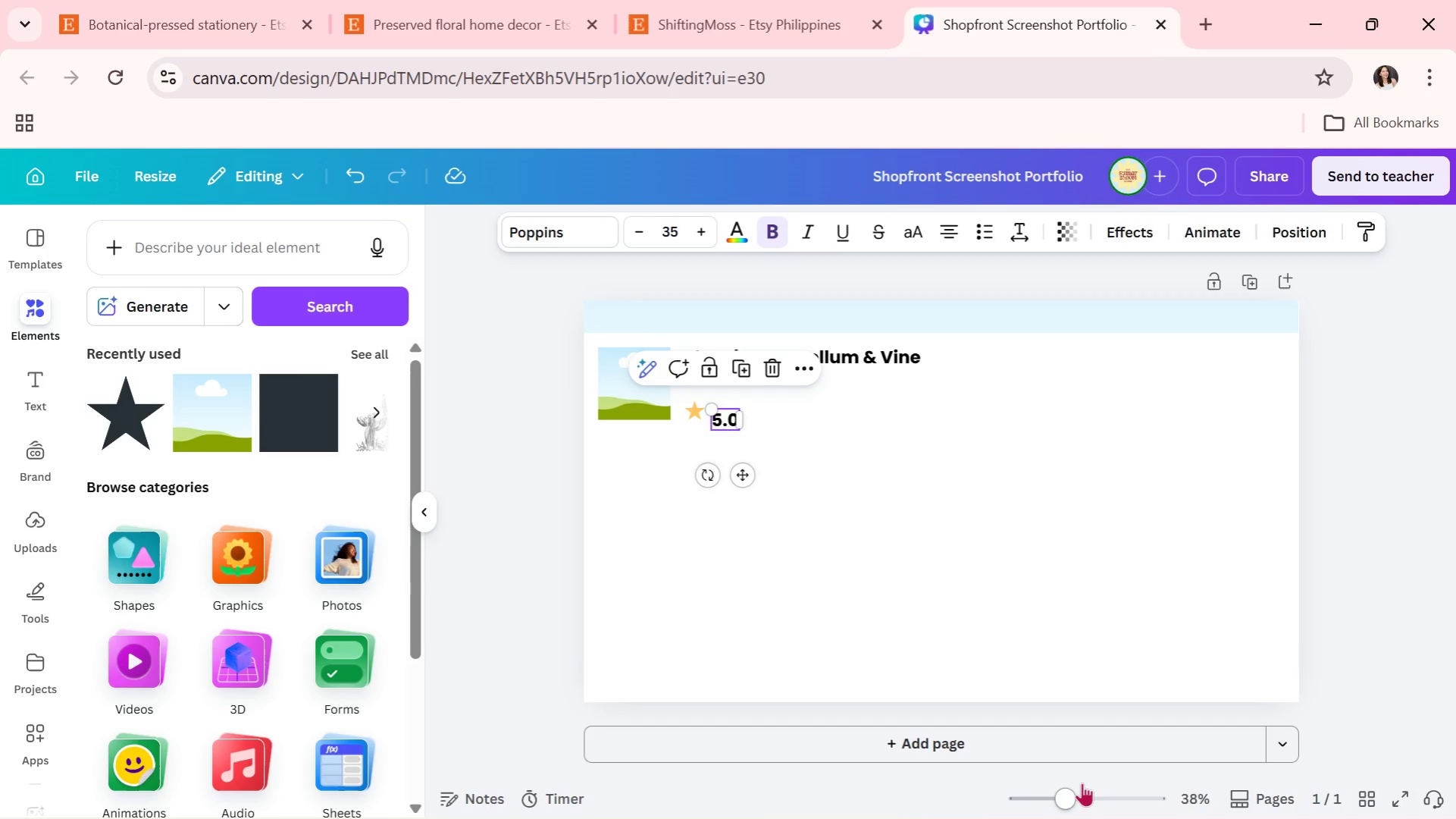 
left_click_drag(start_coordinate=[1076, 792], to_coordinate=[1093, 792])
 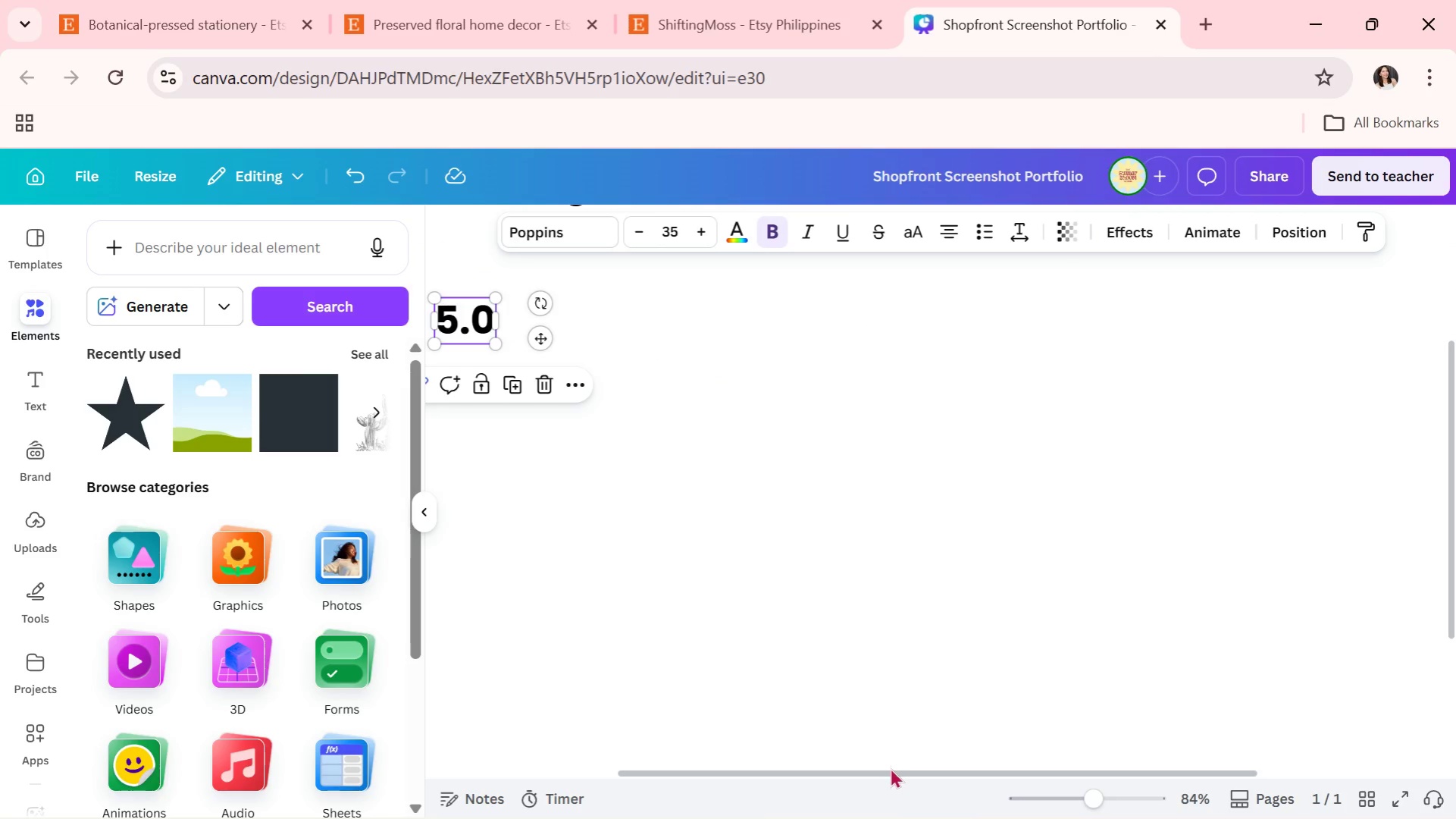 
left_click_drag(start_coordinate=[885, 768], to_coordinate=[554, 724])
 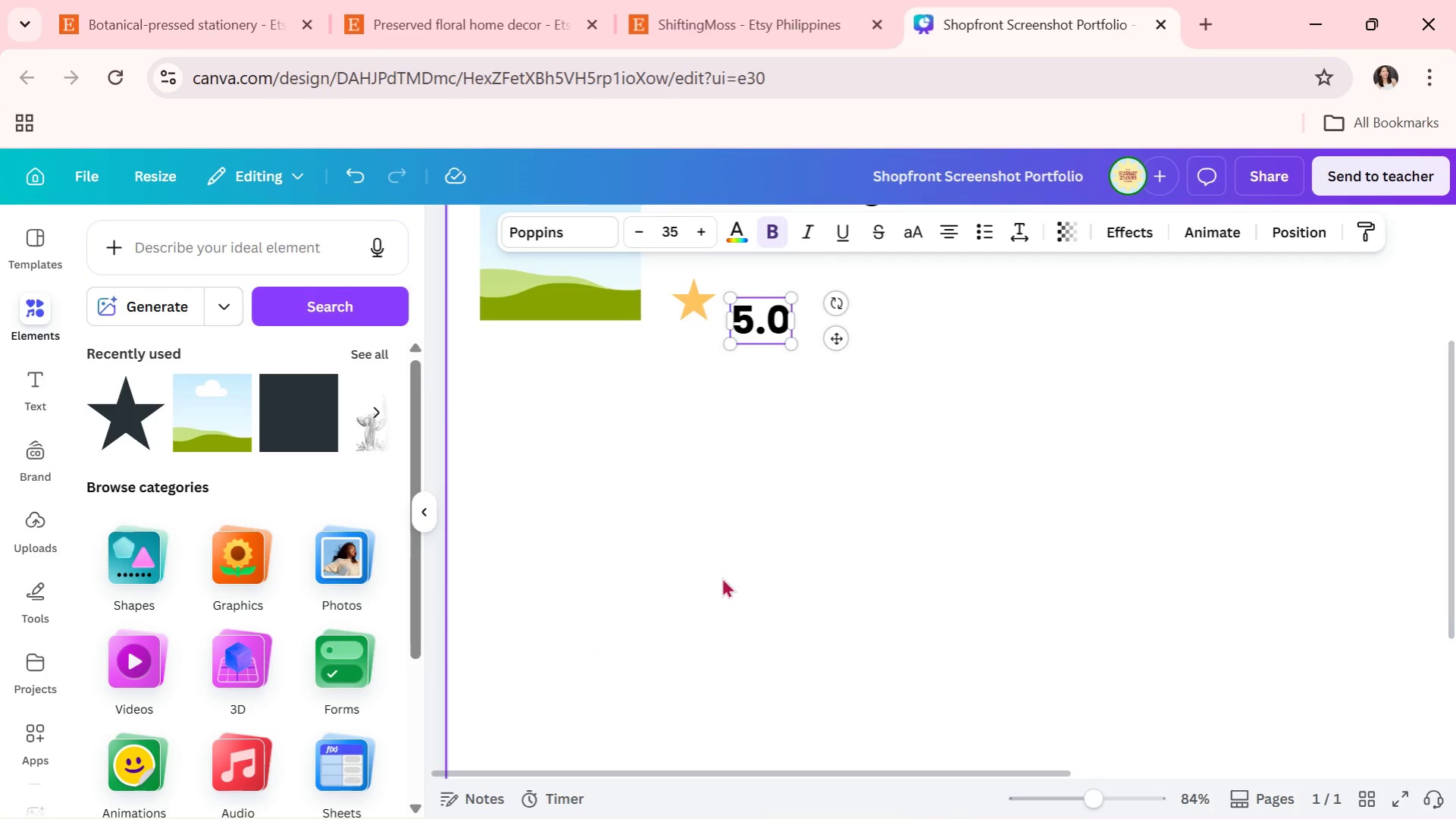 
scroll: coordinate [722, 577], scroll_direction: up, amount: 2.0
 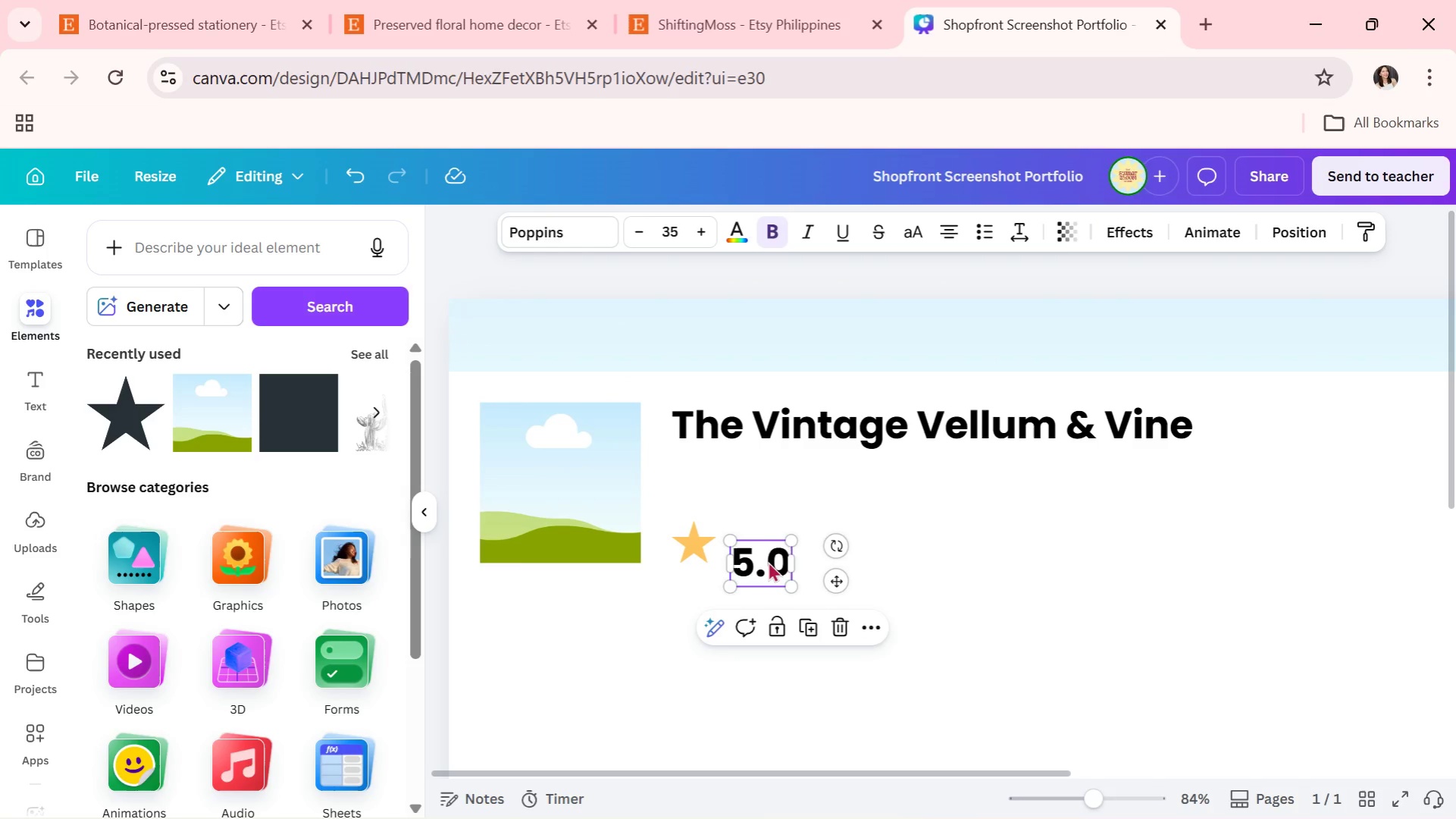 
left_click_drag(start_coordinate=[768, 561], to_coordinate=[762, 545])
 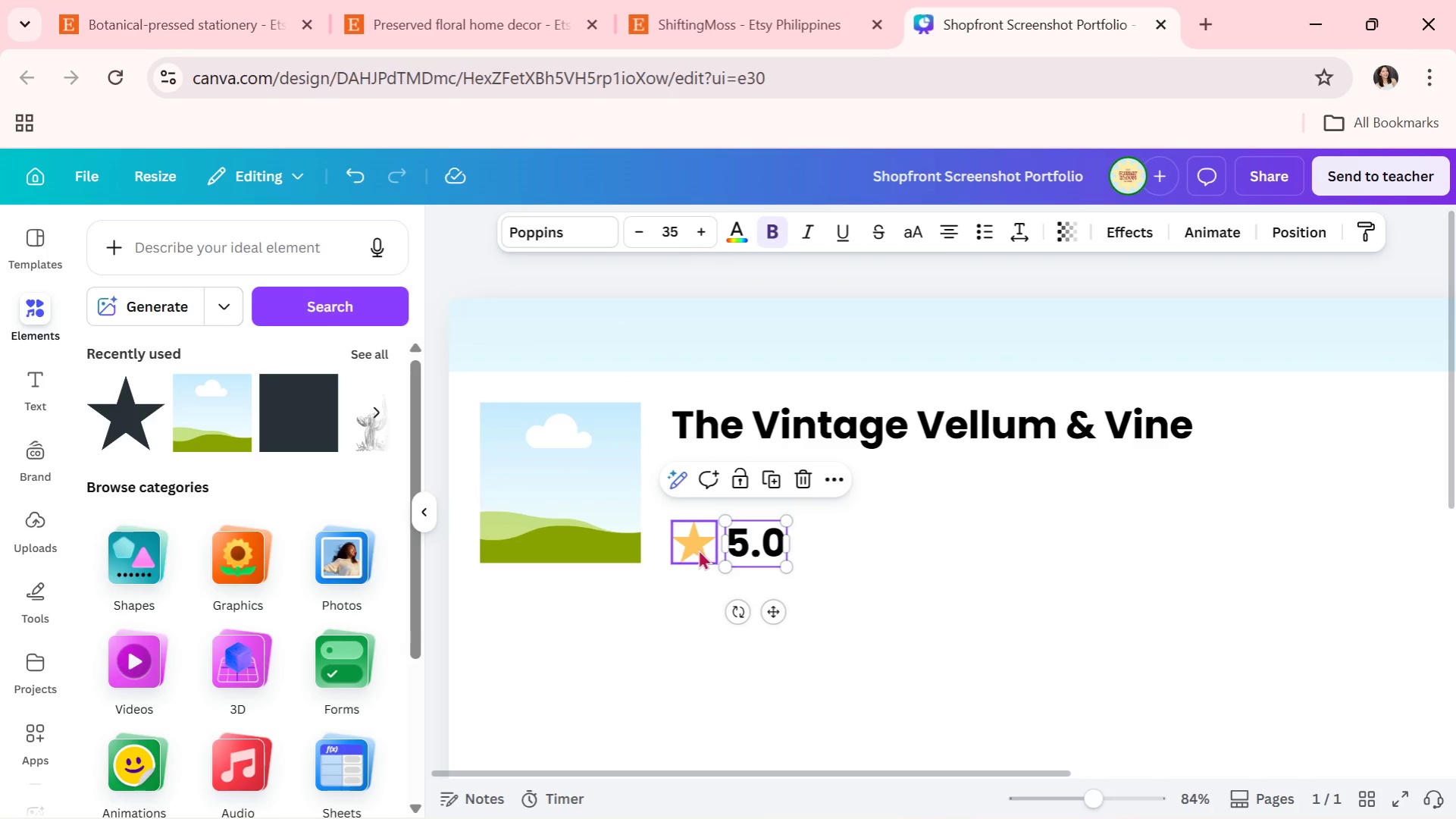 
left_click([698, 549])
 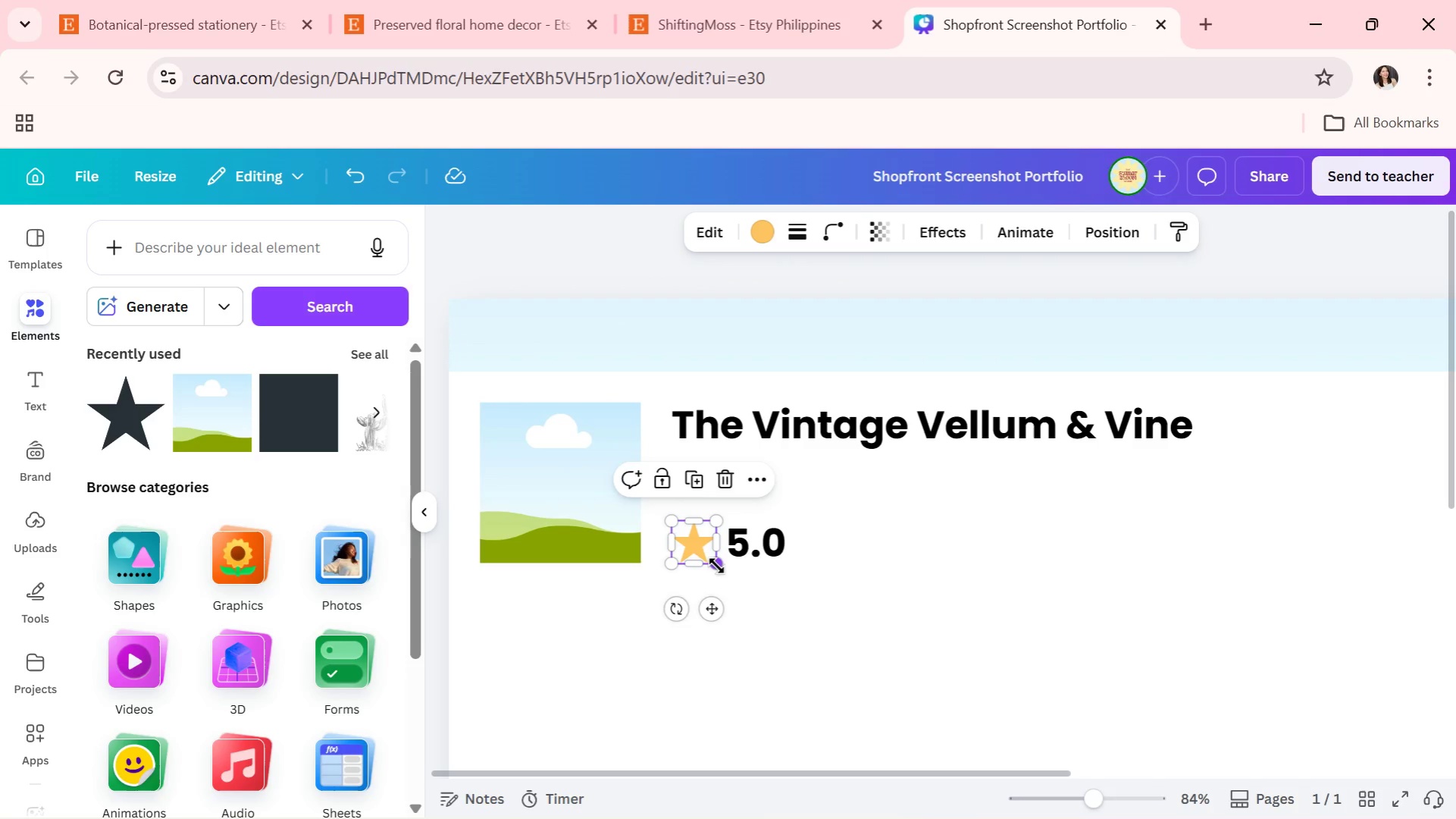 
left_click_drag(start_coordinate=[716, 566], to_coordinate=[708, 555])
 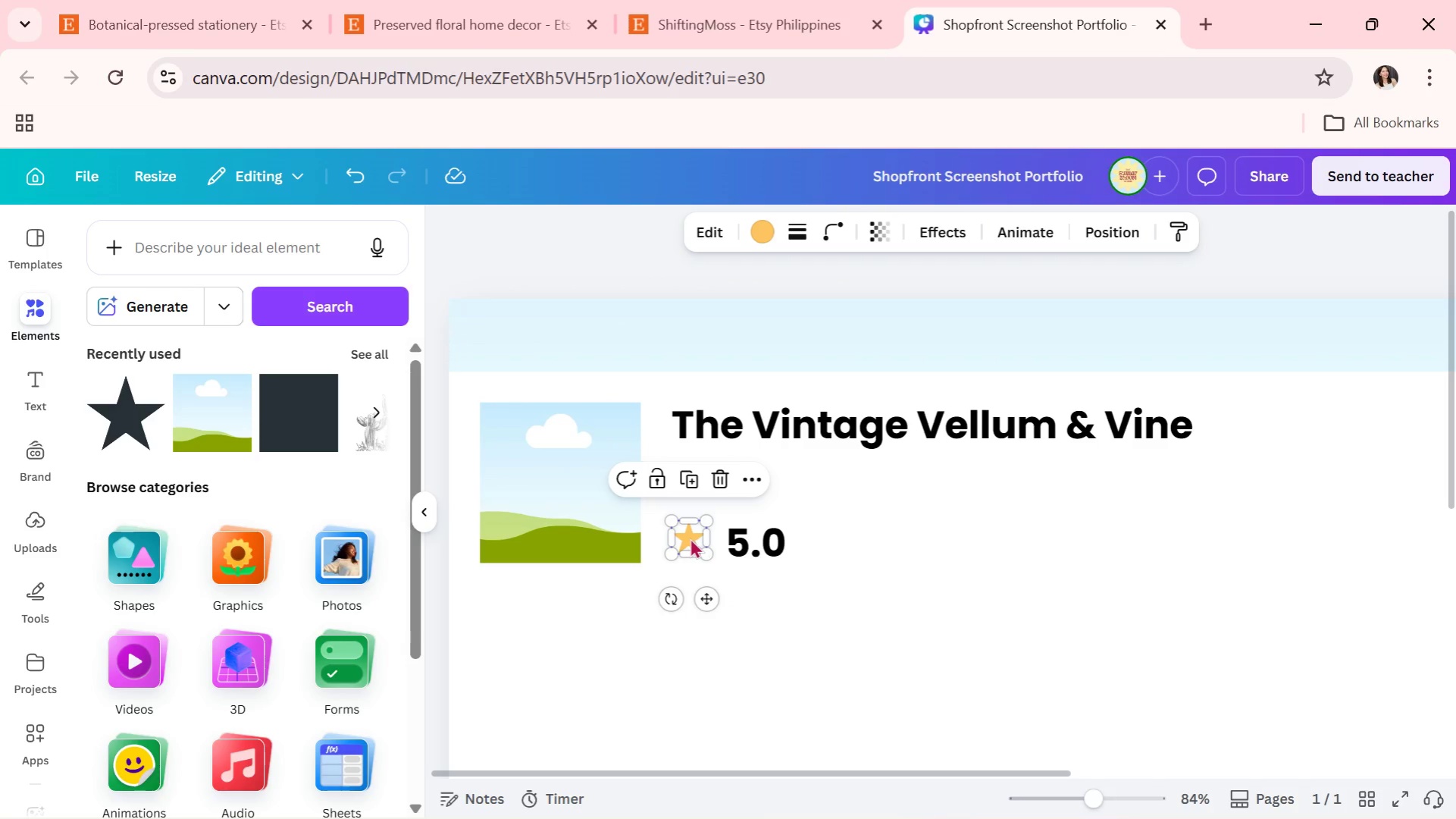 
left_click_drag(start_coordinate=[690, 537], to_coordinate=[688, 548])
 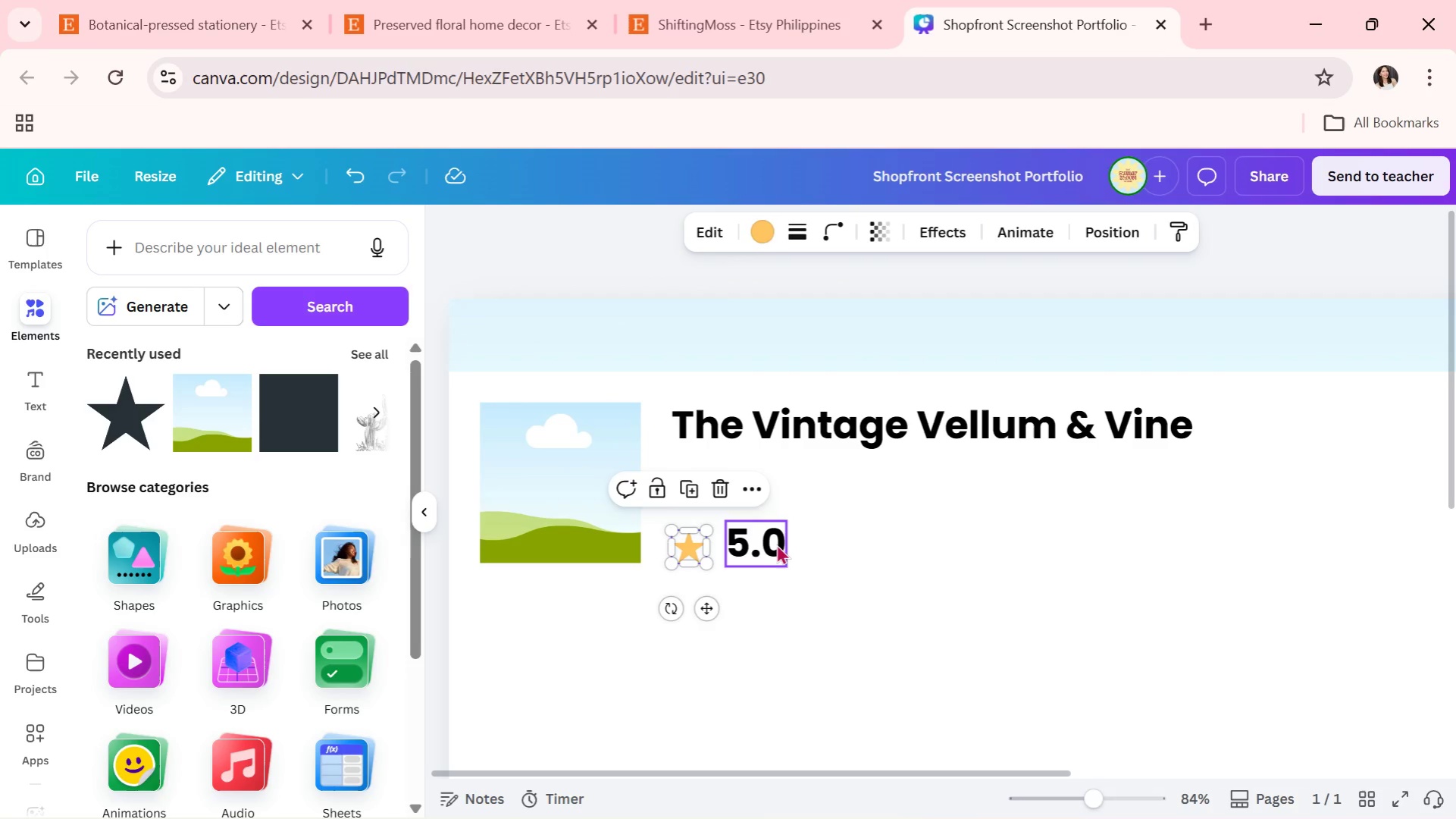 
left_click([760, 540])
 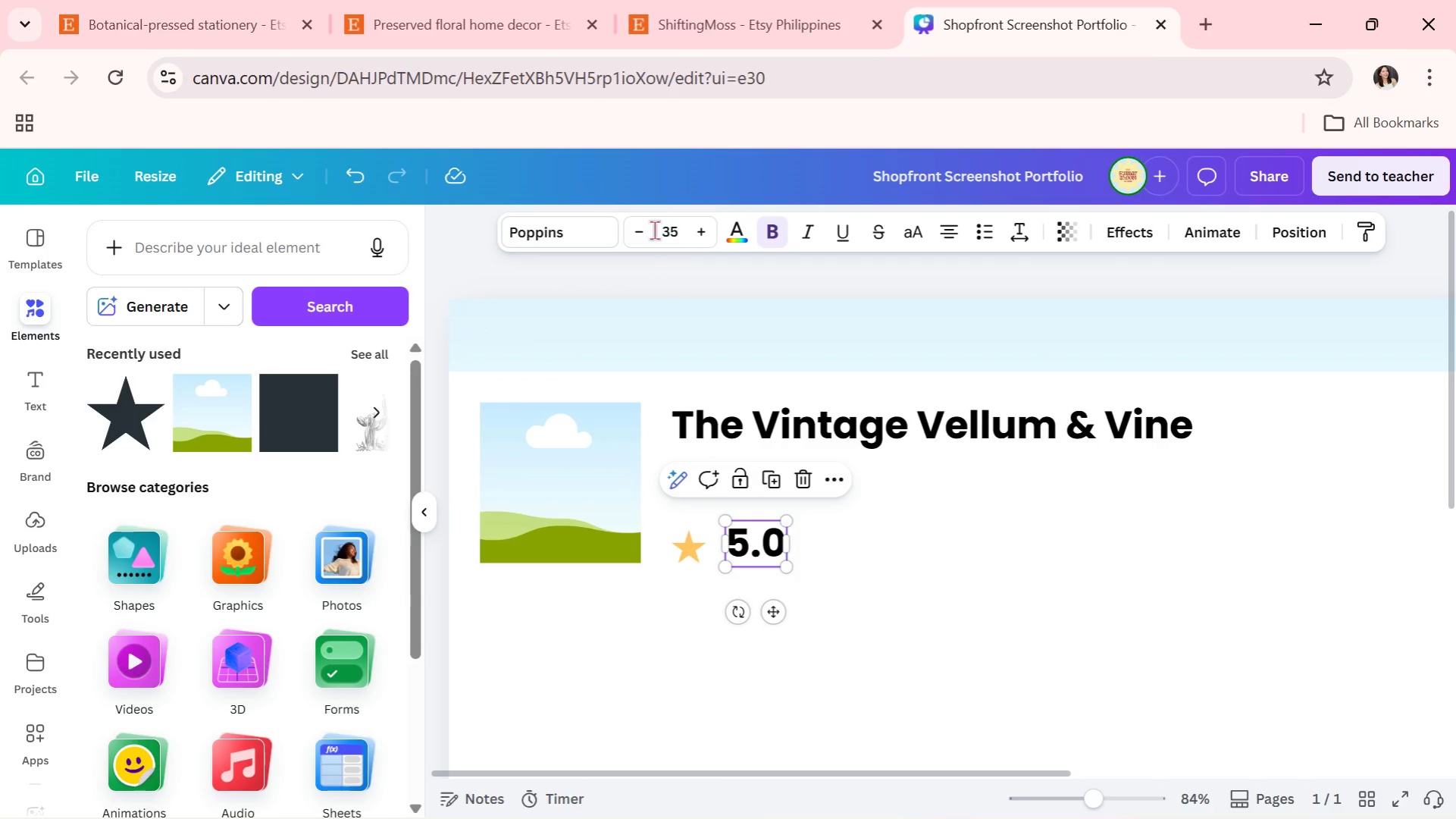 
double_click([648, 231])
 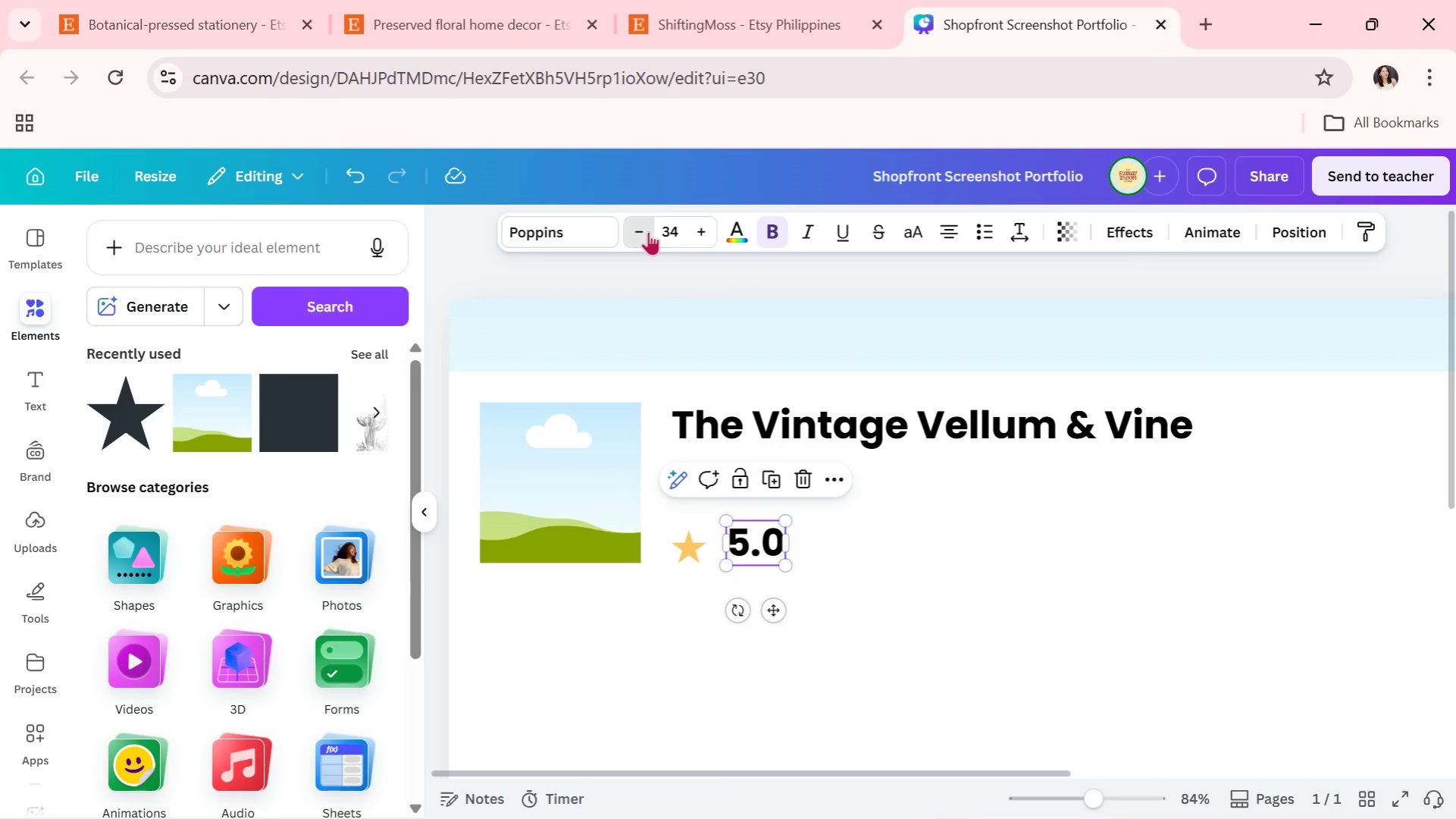 
triple_click([648, 231])
 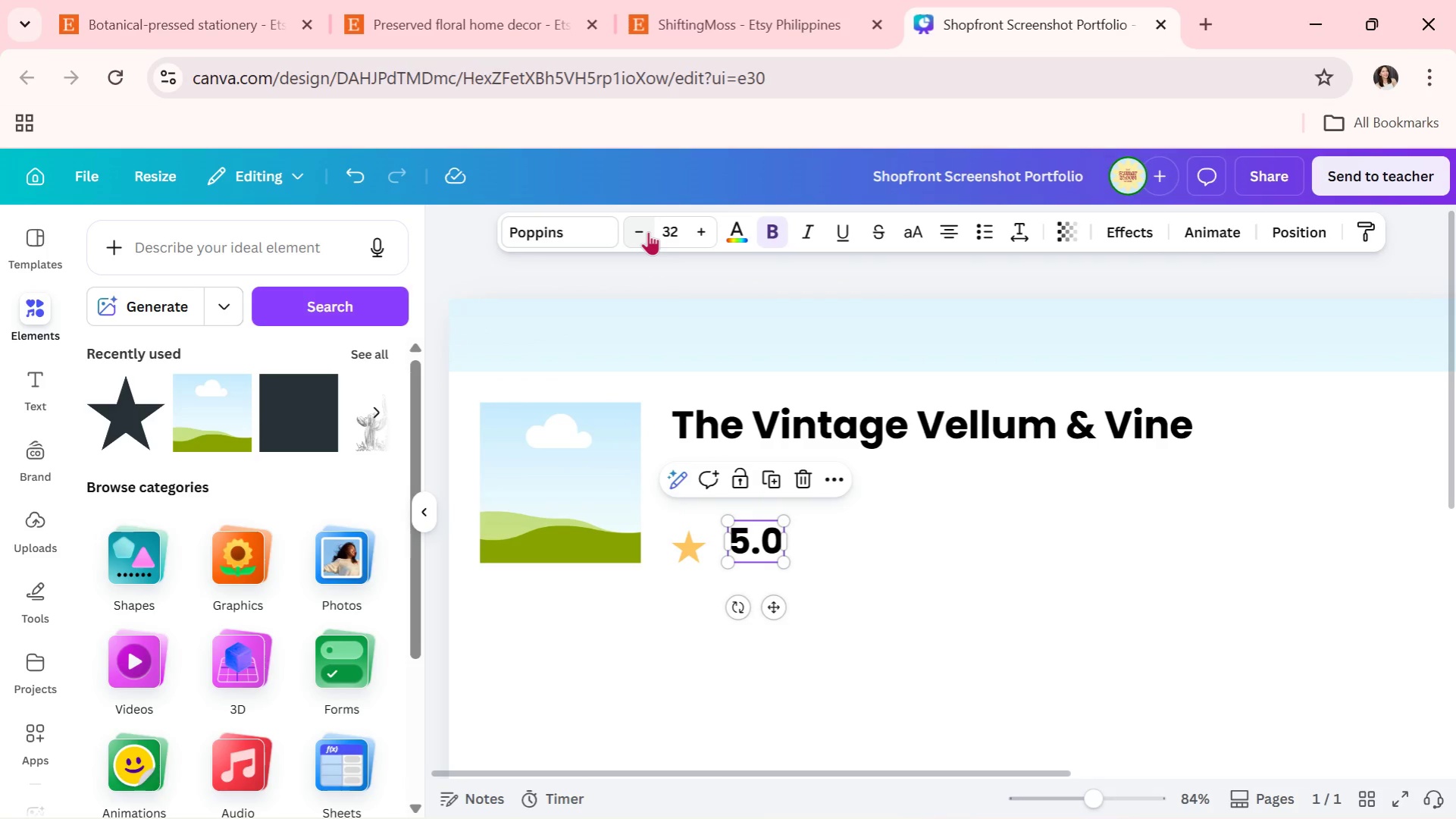 
triple_click([648, 231])
 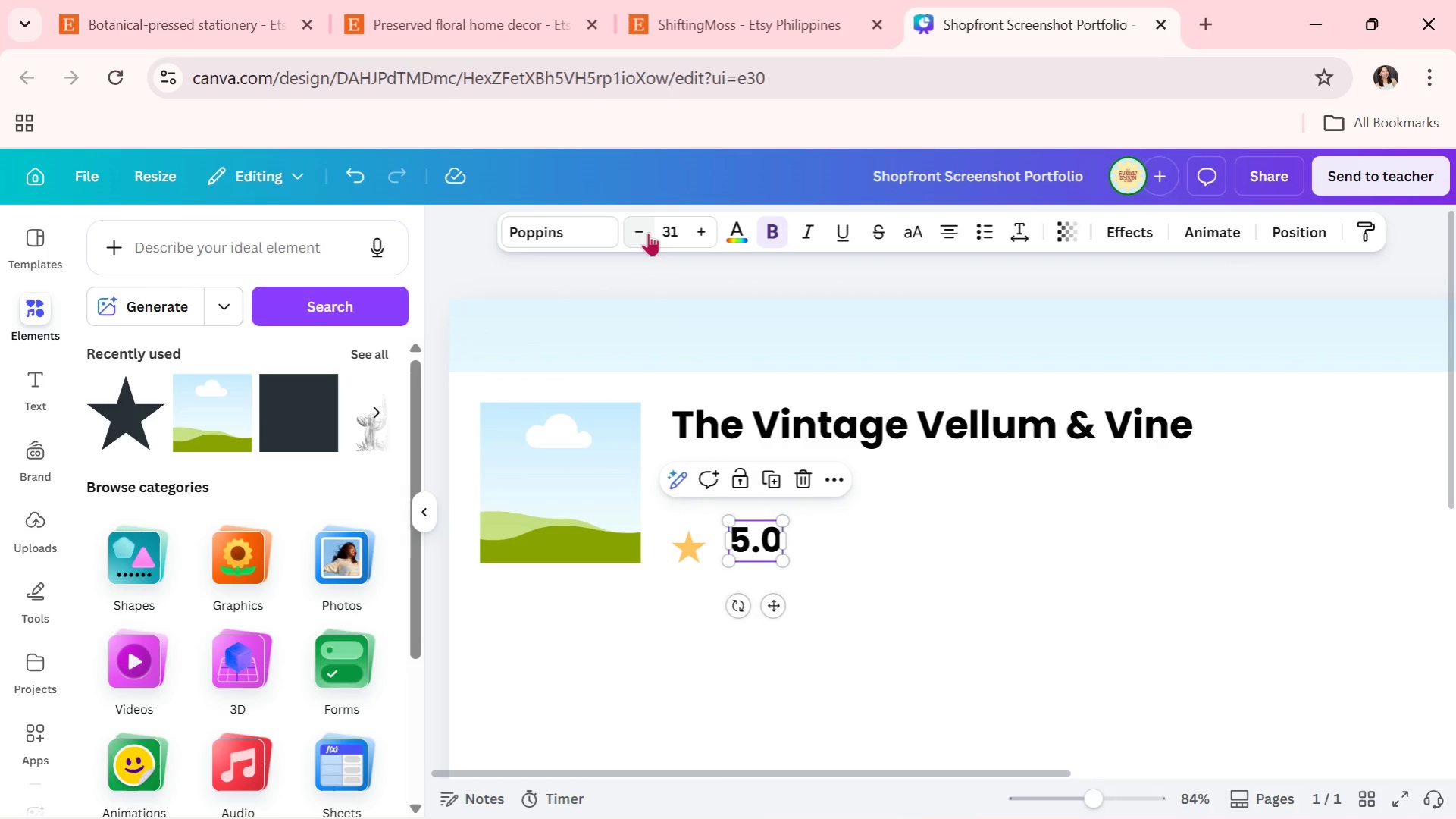 
triple_click([648, 232])
 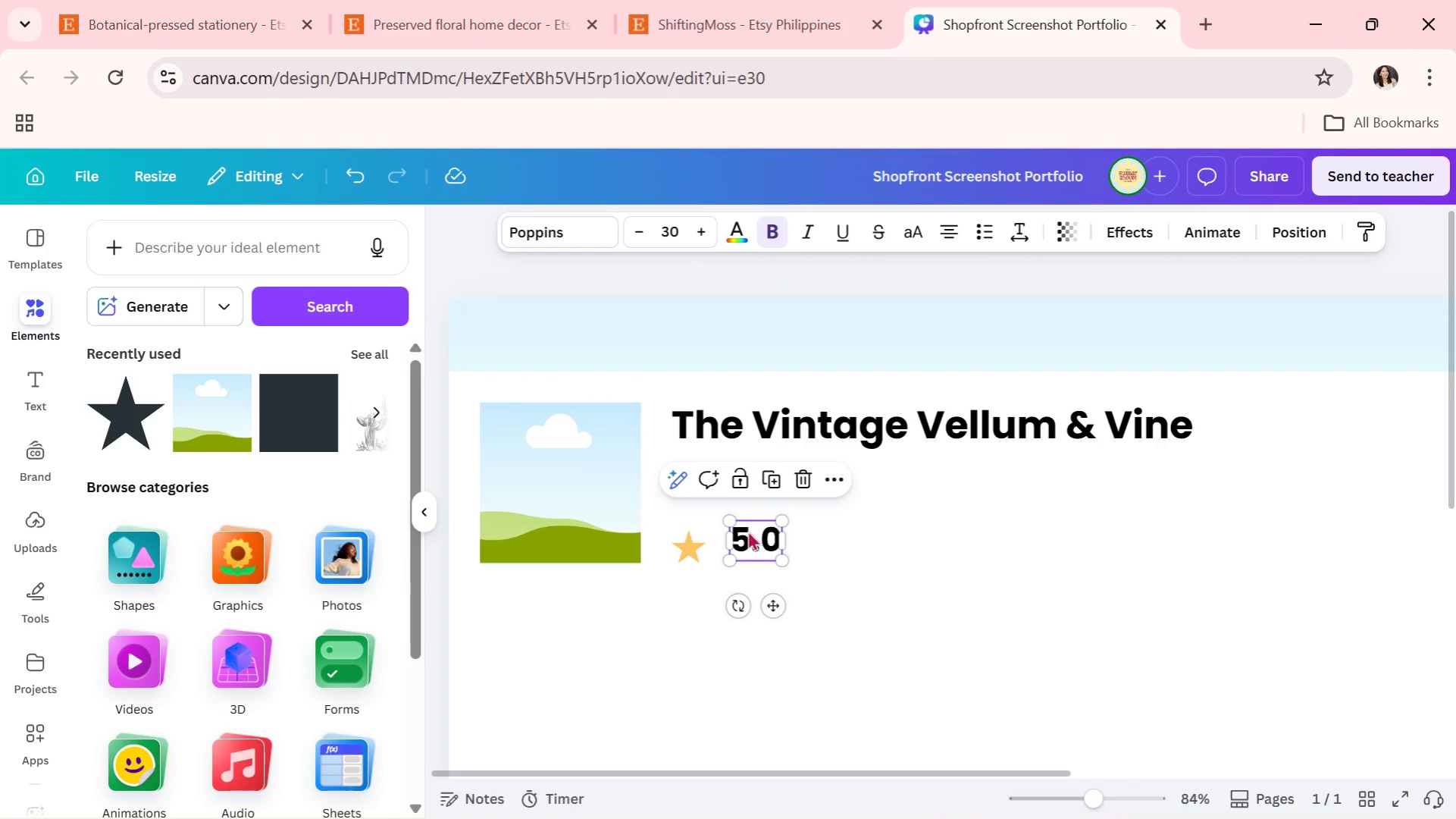 
left_click_drag(start_coordinate=[753, 533], to_coordinate=[737, 542])
 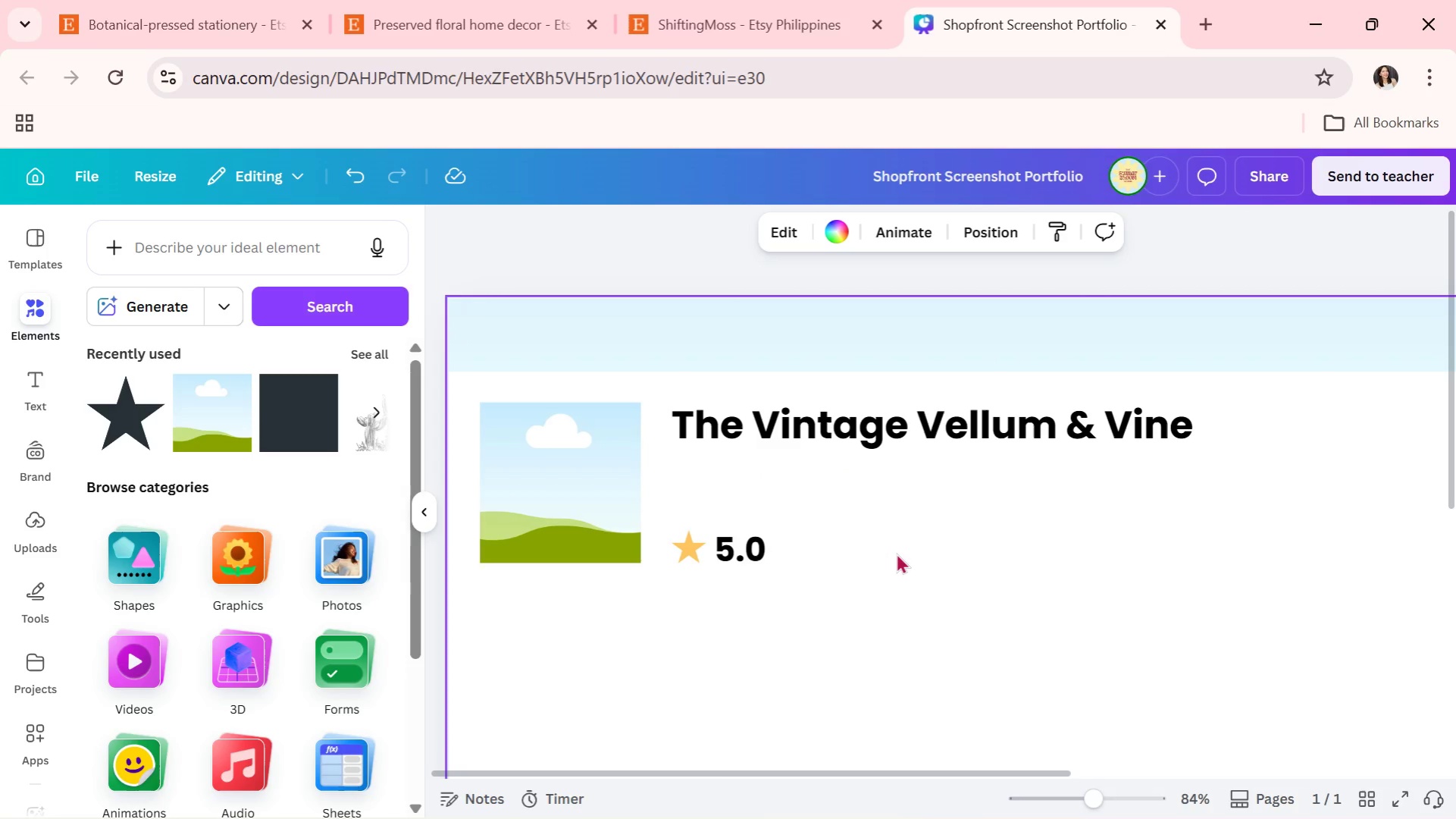 
double_click([896, 553])
 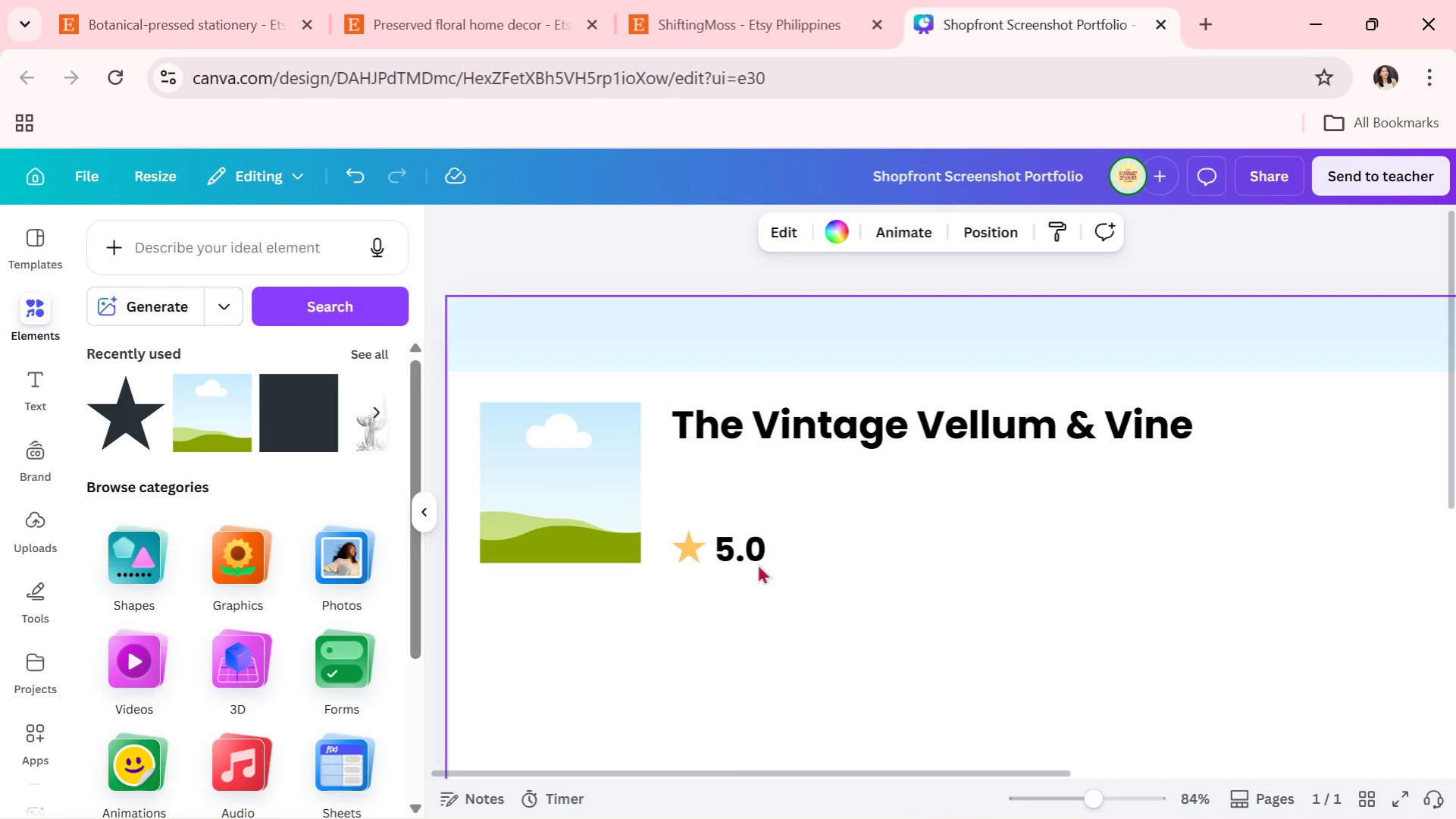 
left_click([744, 559])
 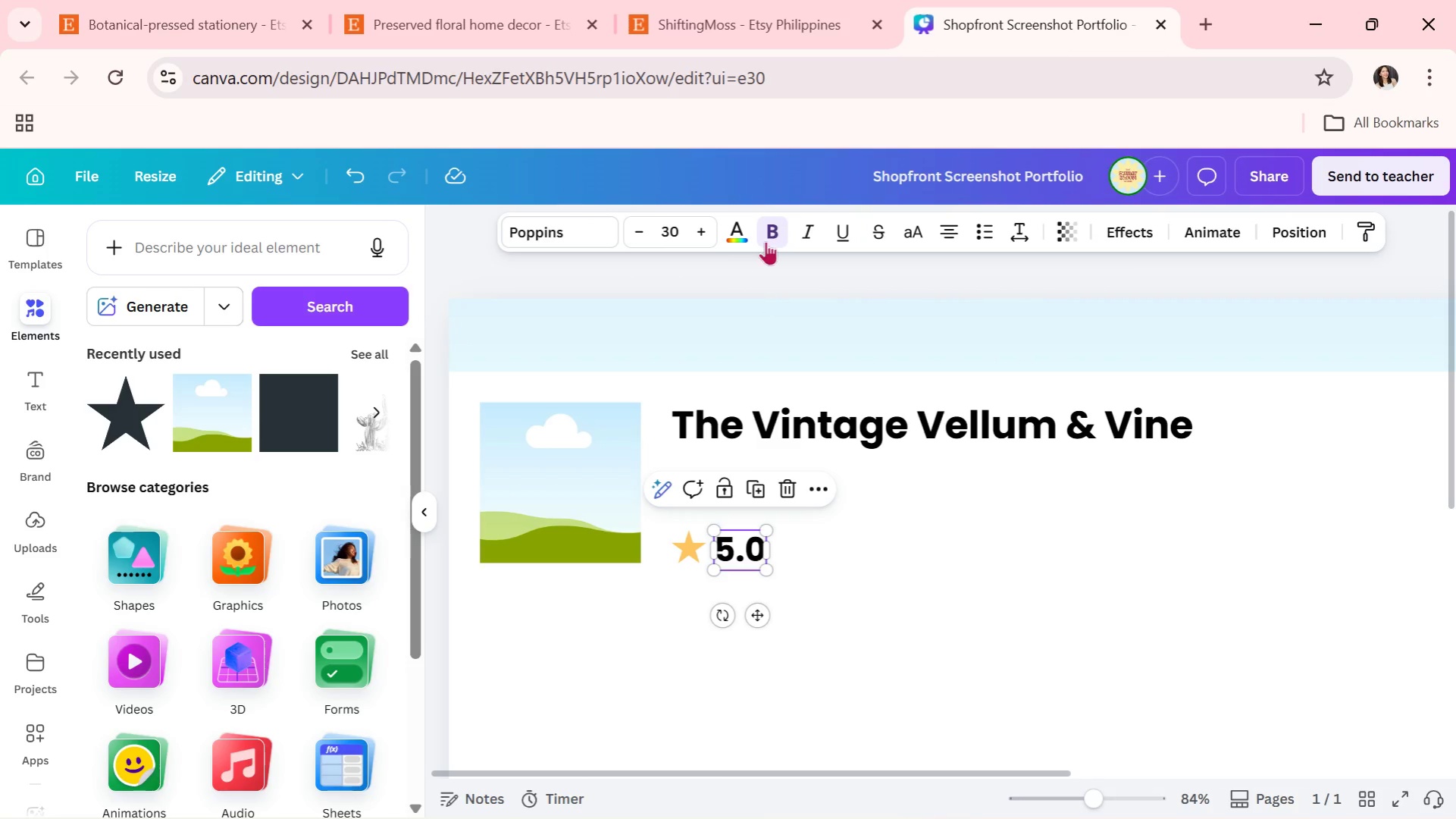 
left_click([766, 225])
 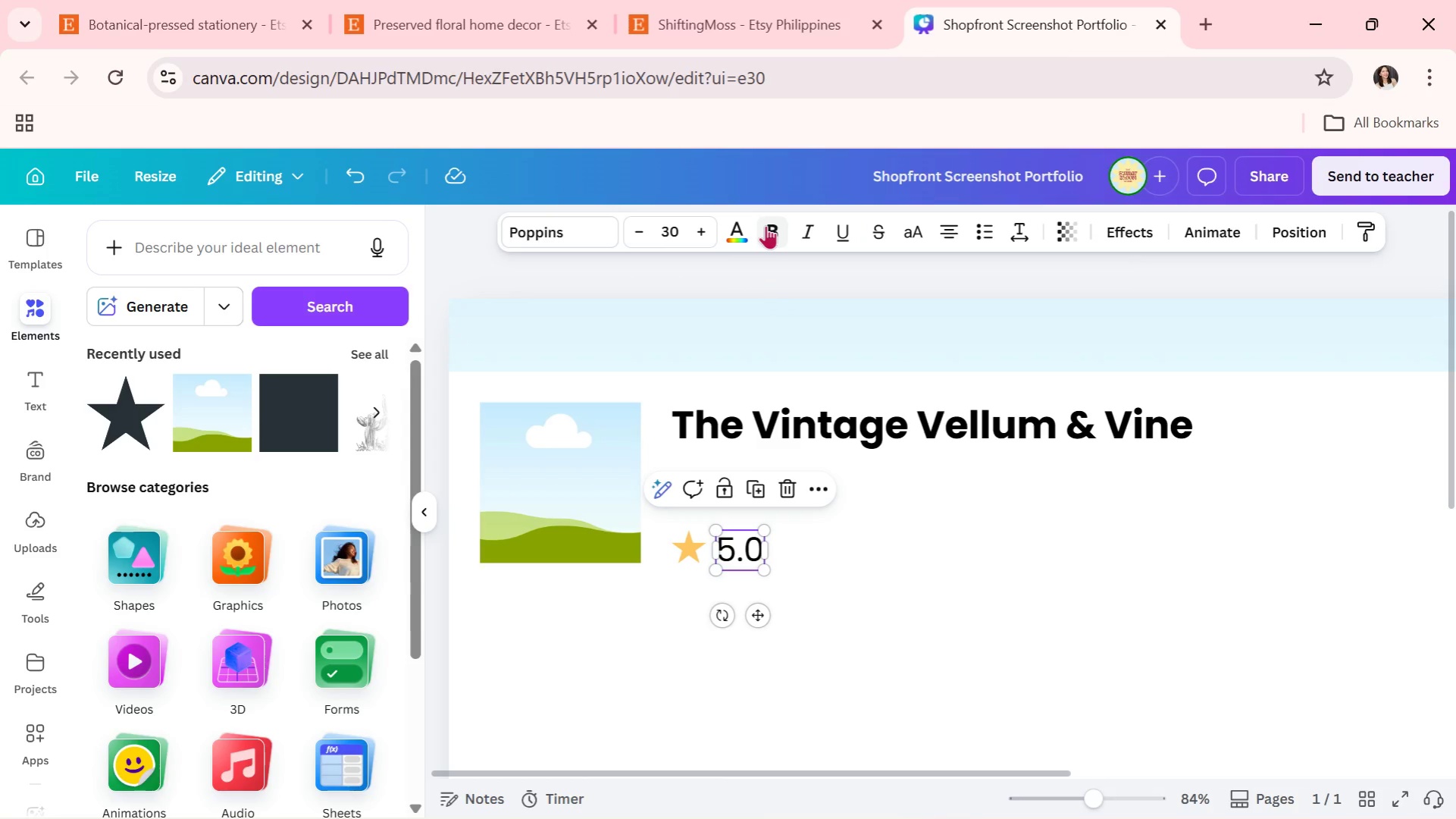 
left_click([766, 225])
 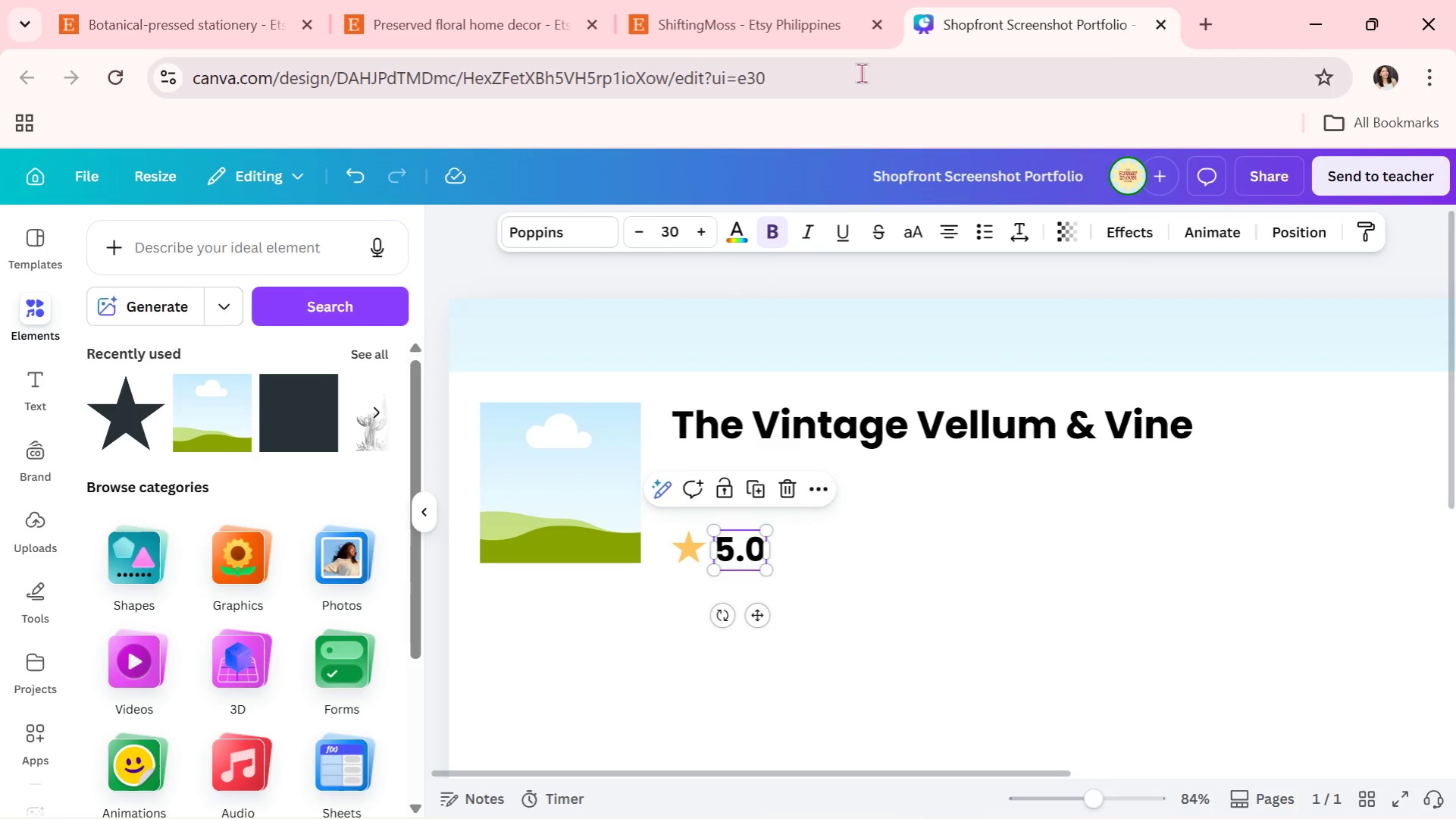 
left_click([775, 0])
 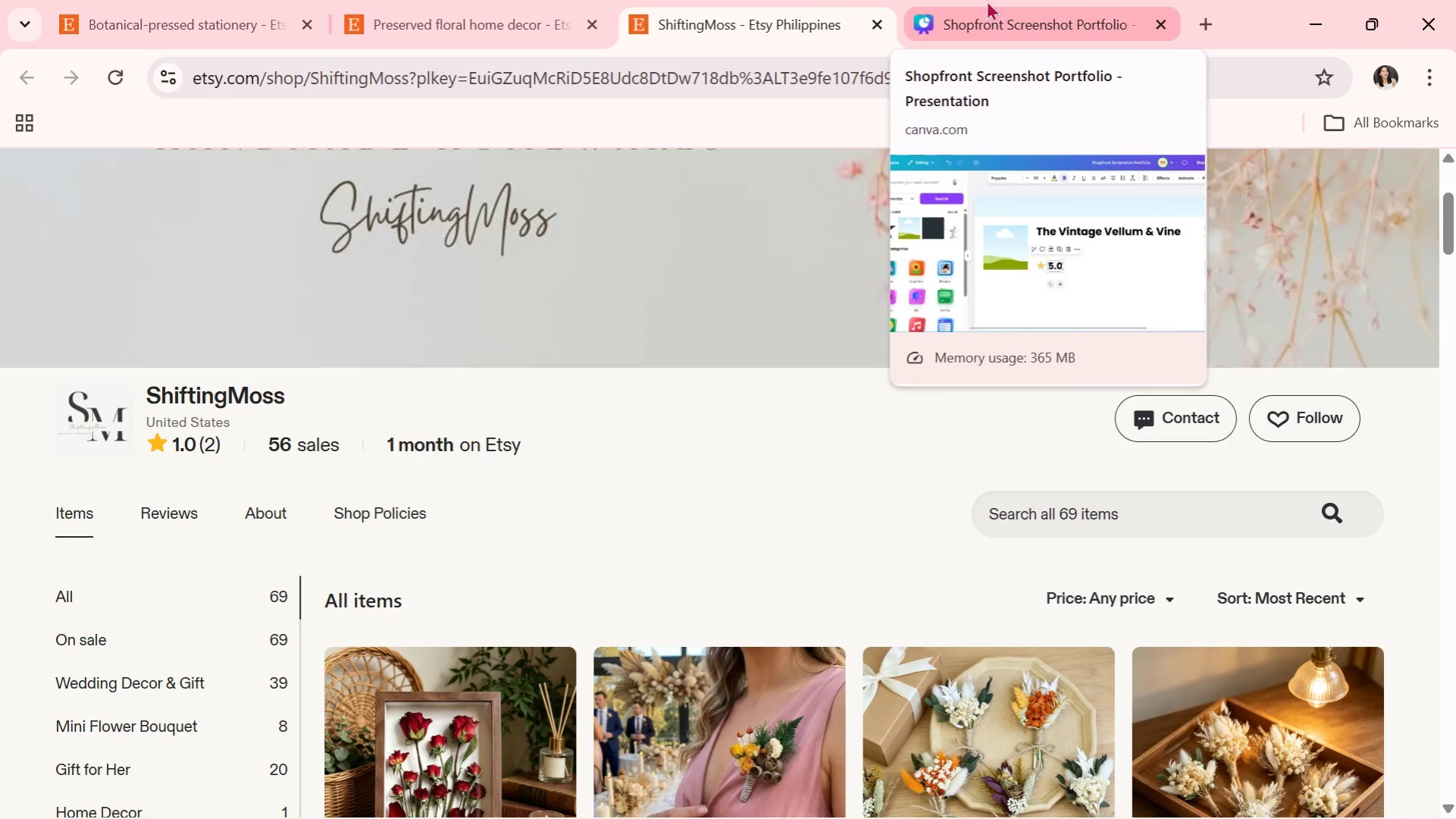 
left_click([986, 0])
 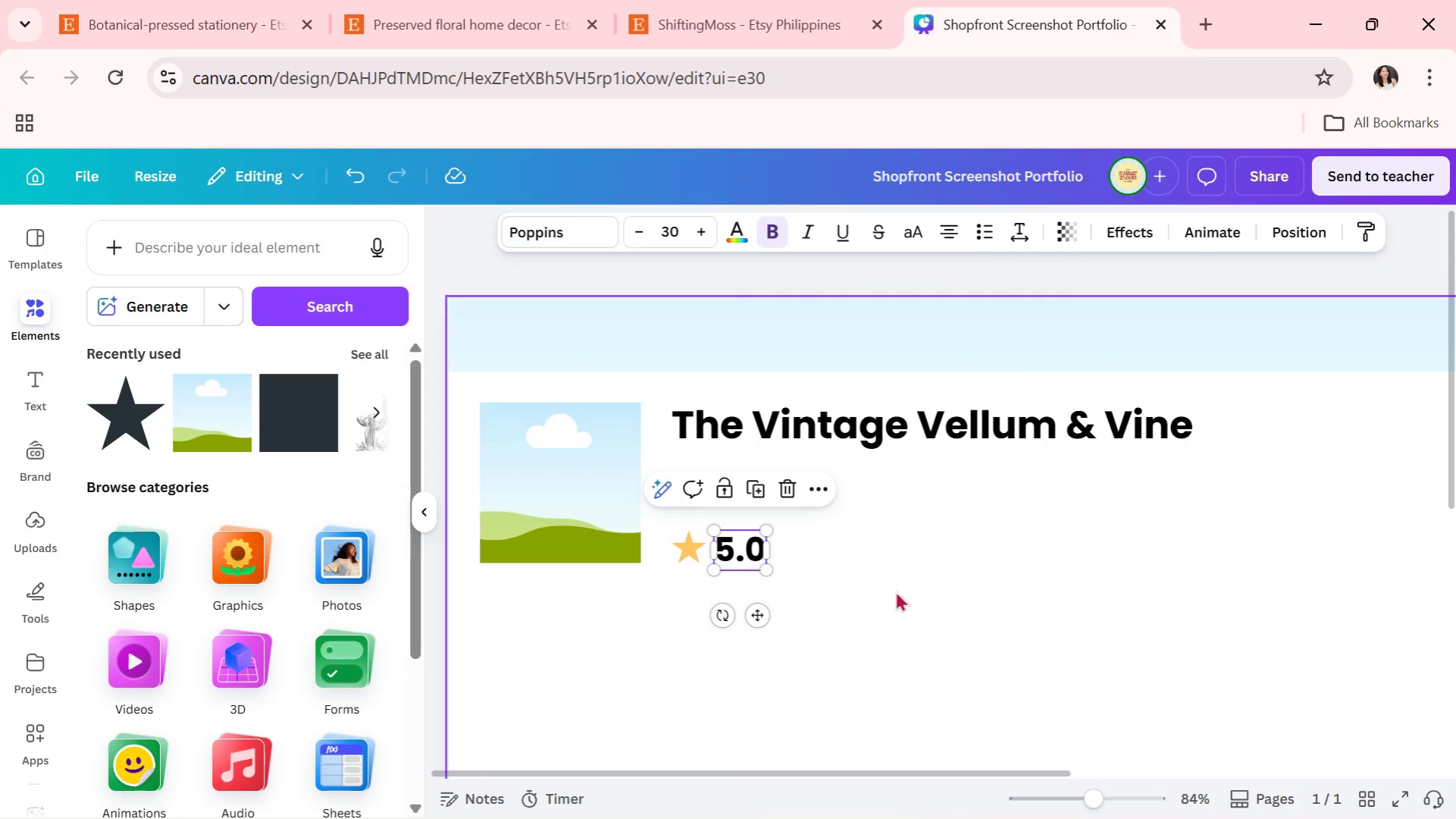 
left_click([880, 607])
 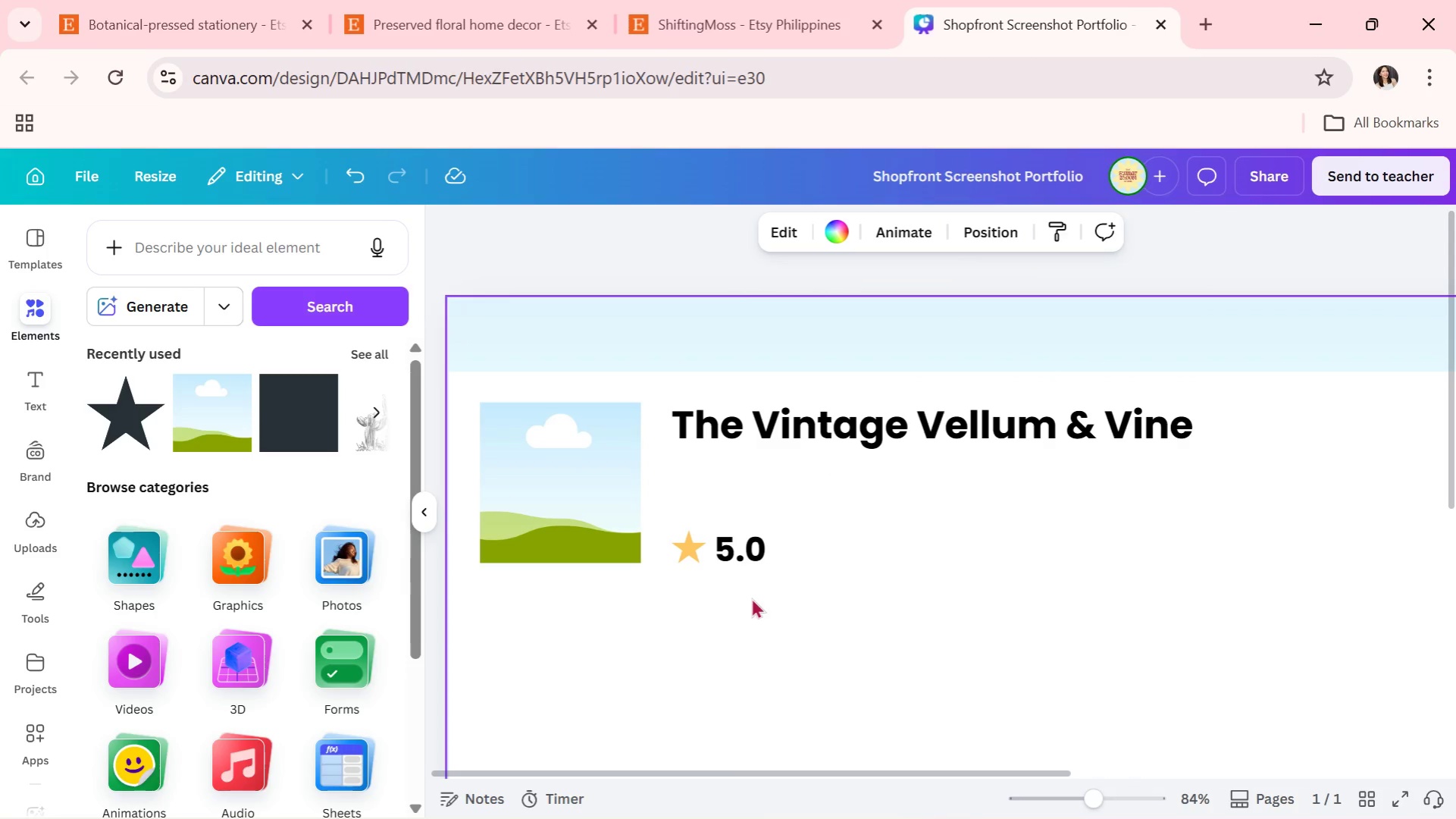 
left_click([890, 542])
 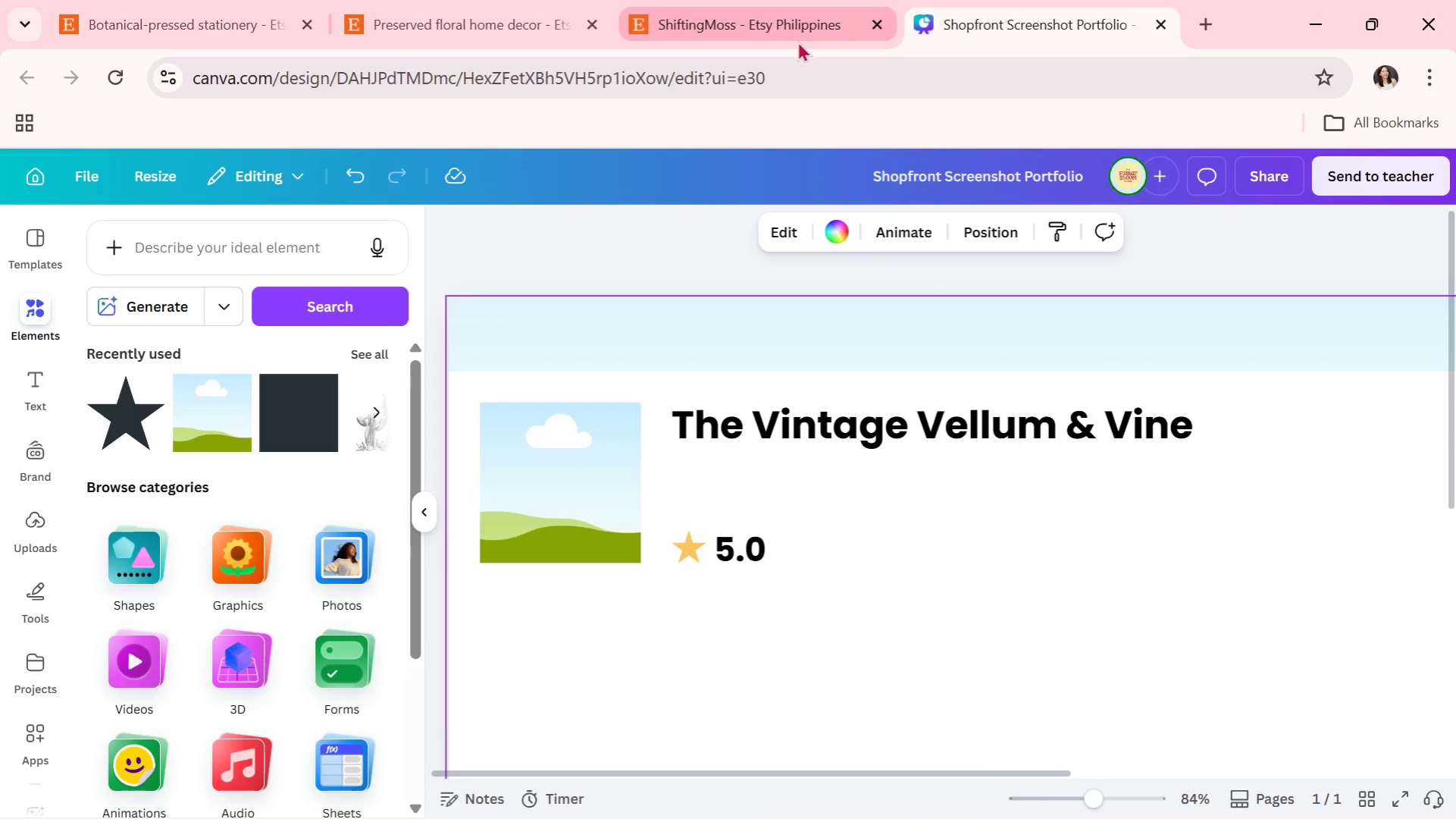 
left_click([961, 16])
 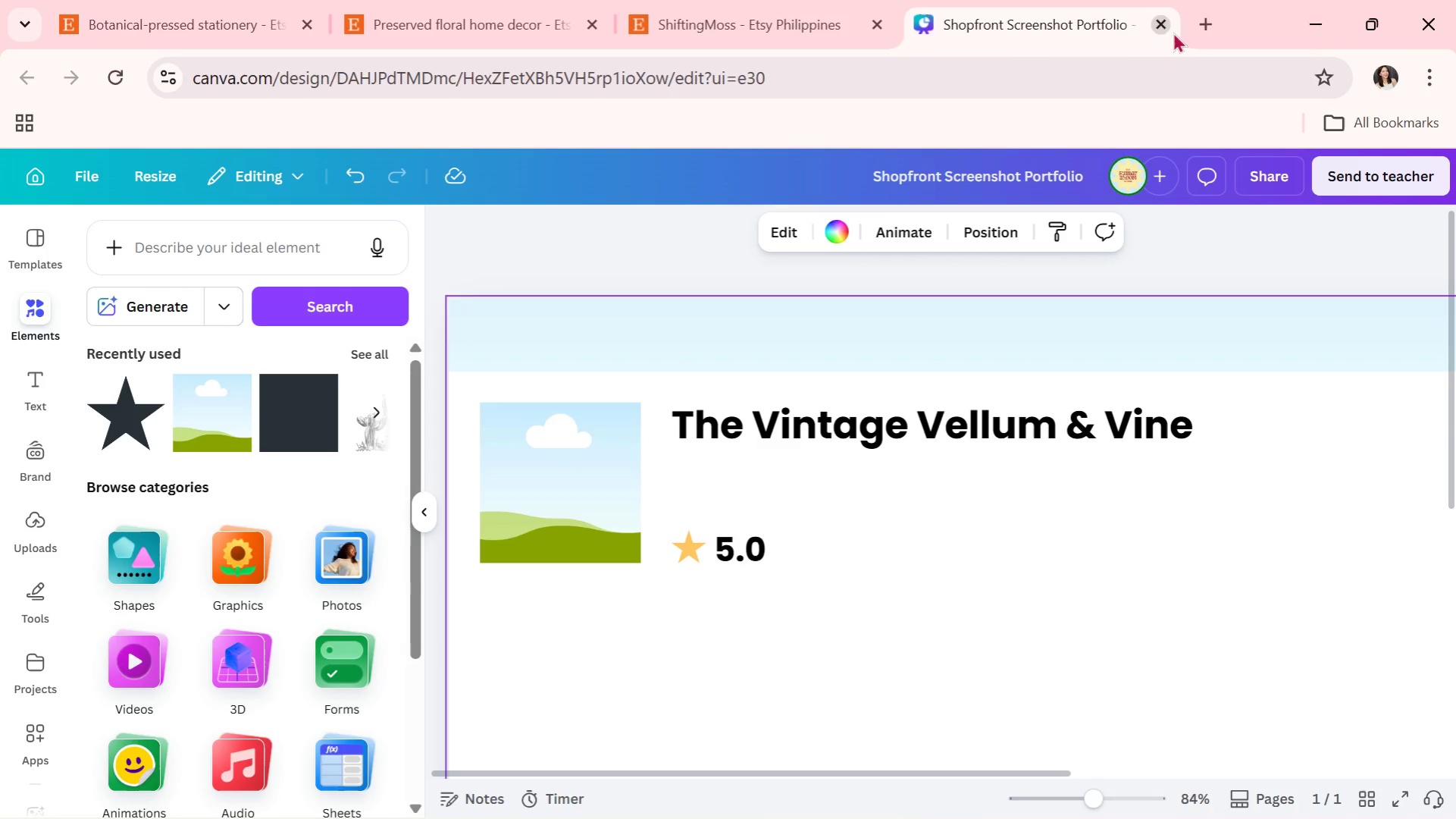 
left_click([1217, 26])
 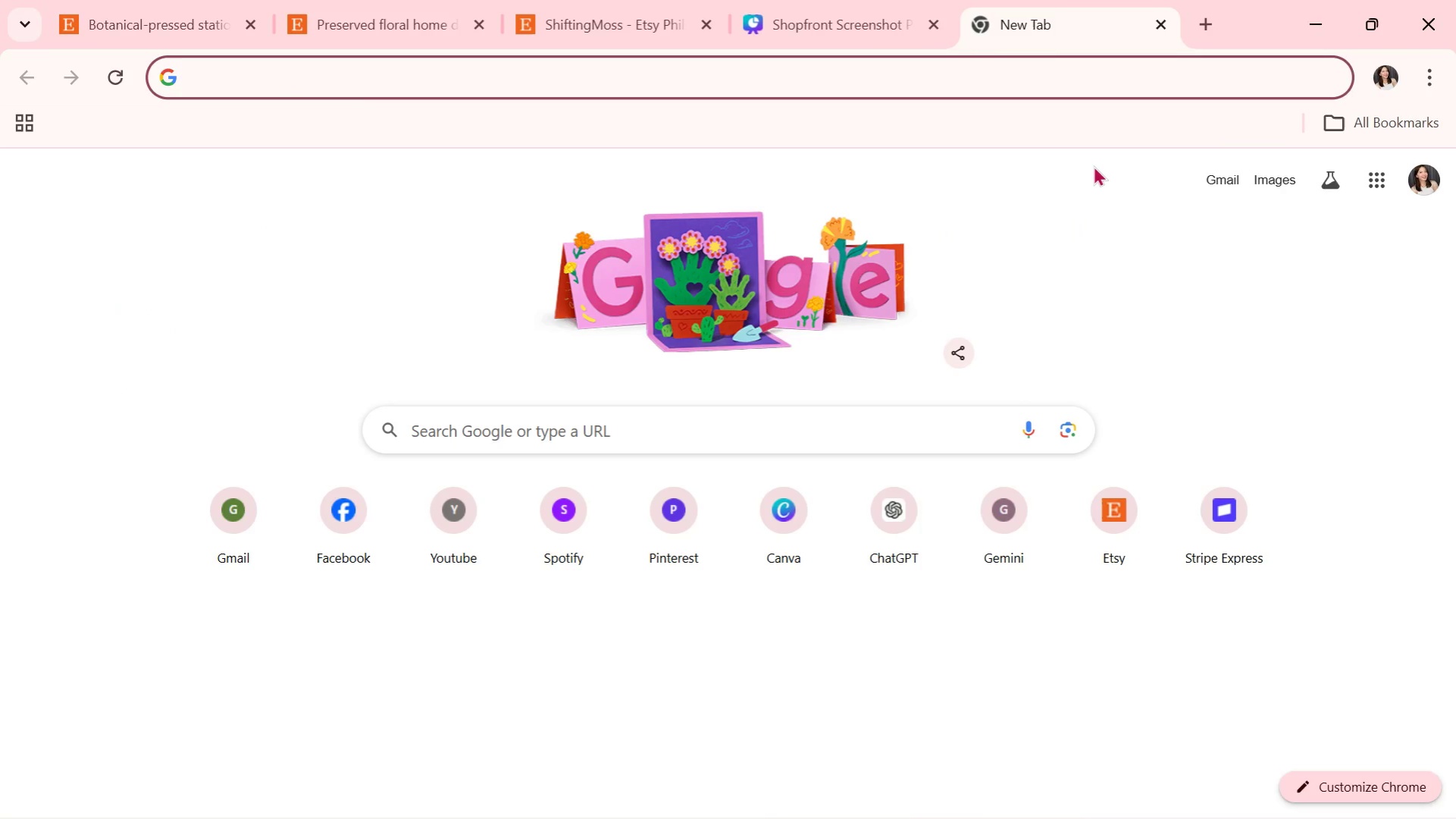 
type(line)
 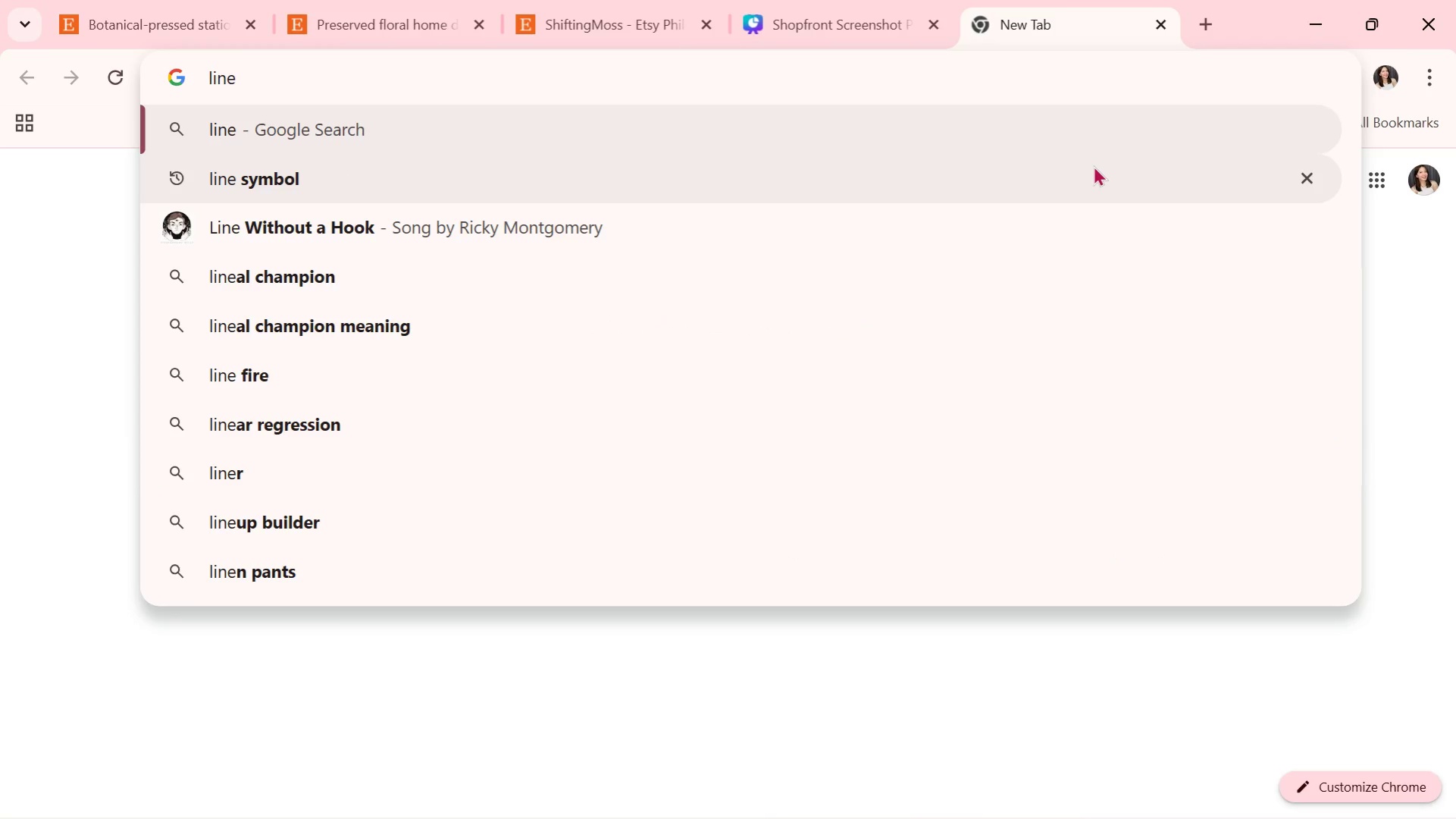 
key(ArrowDown)
 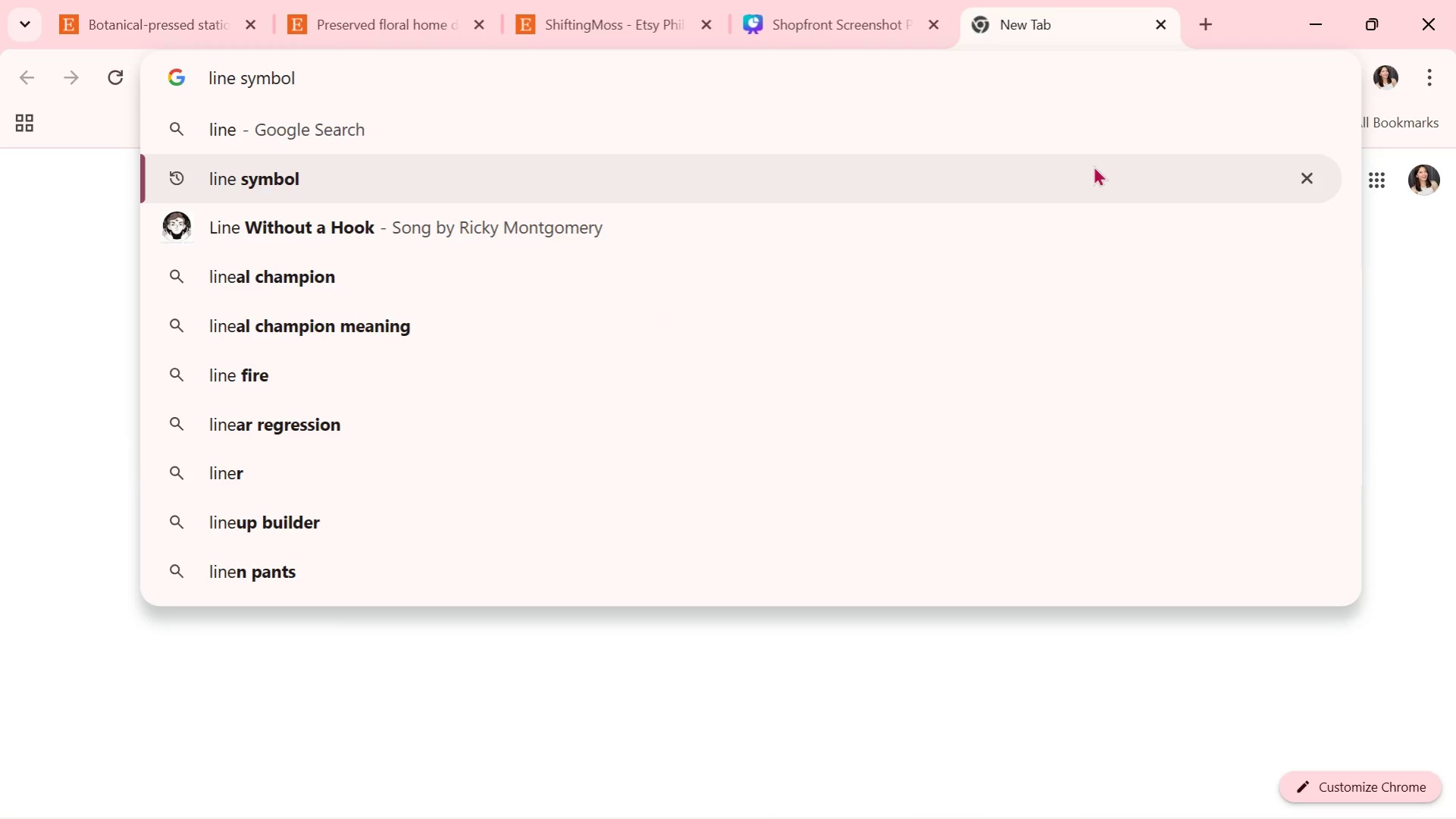 
key(Enter)
 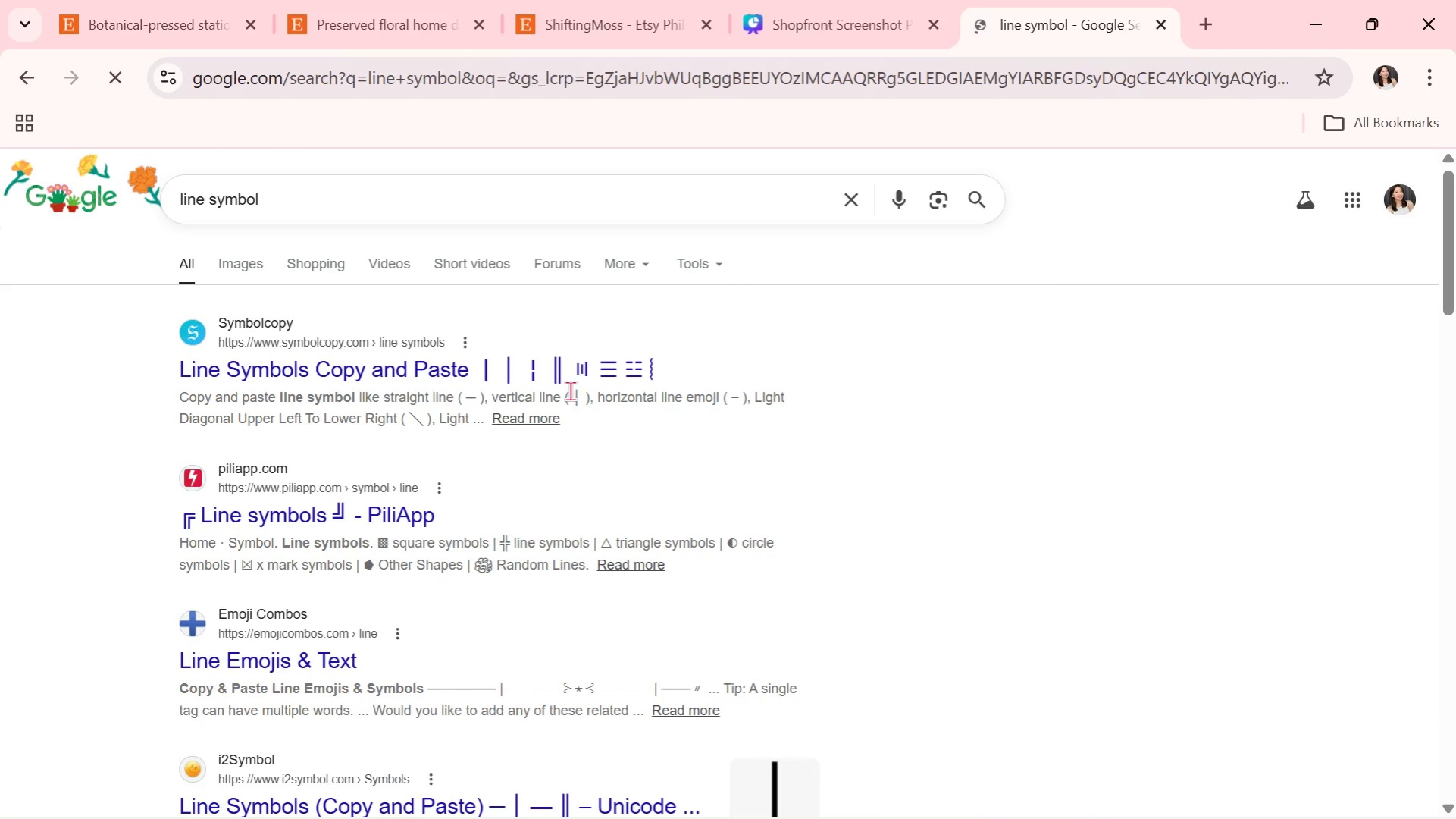 
left_click_drag(start_coordinate=[585, 397], to_coordinate=[575, 398])
 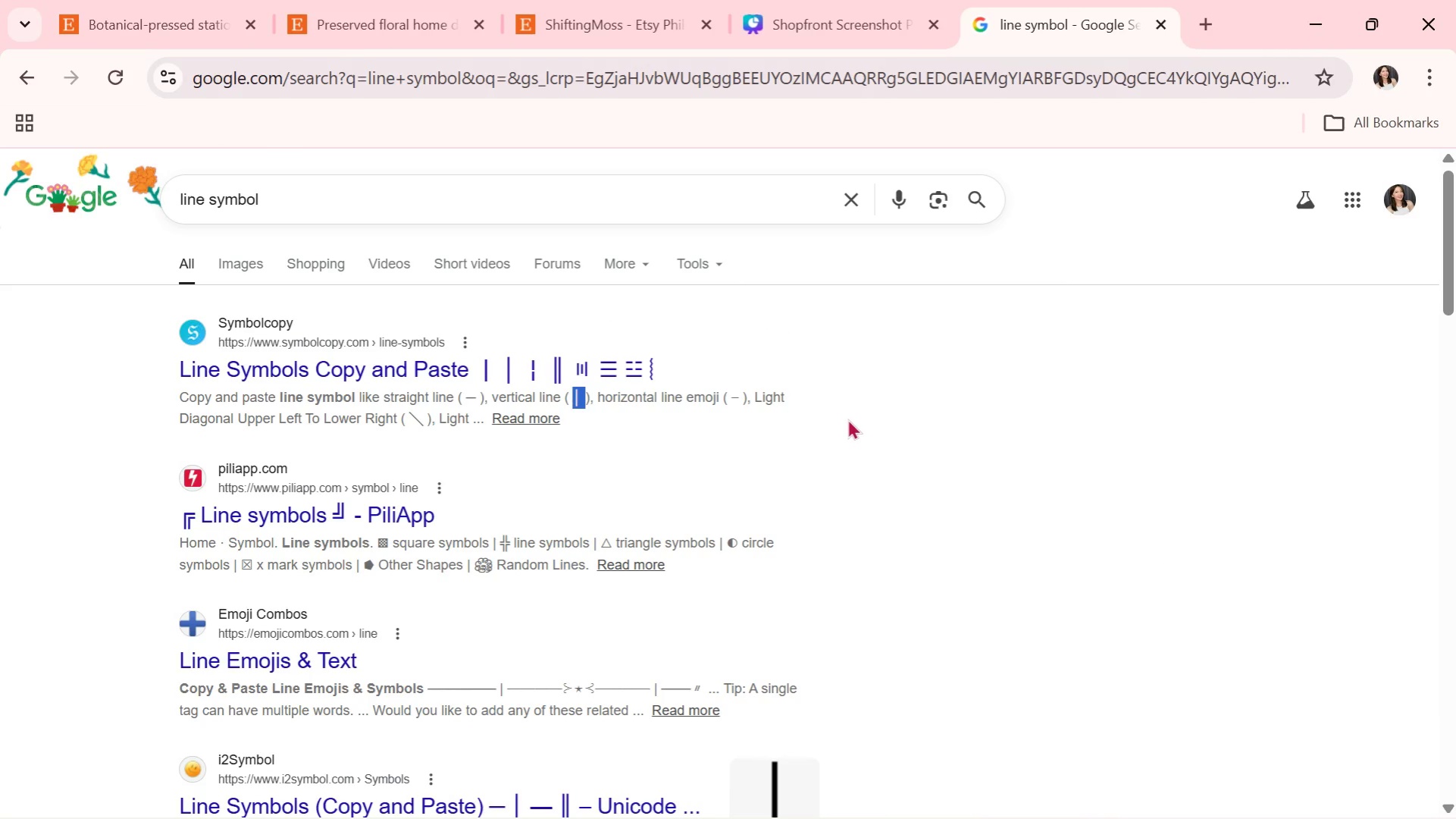 
key(Control+C)
 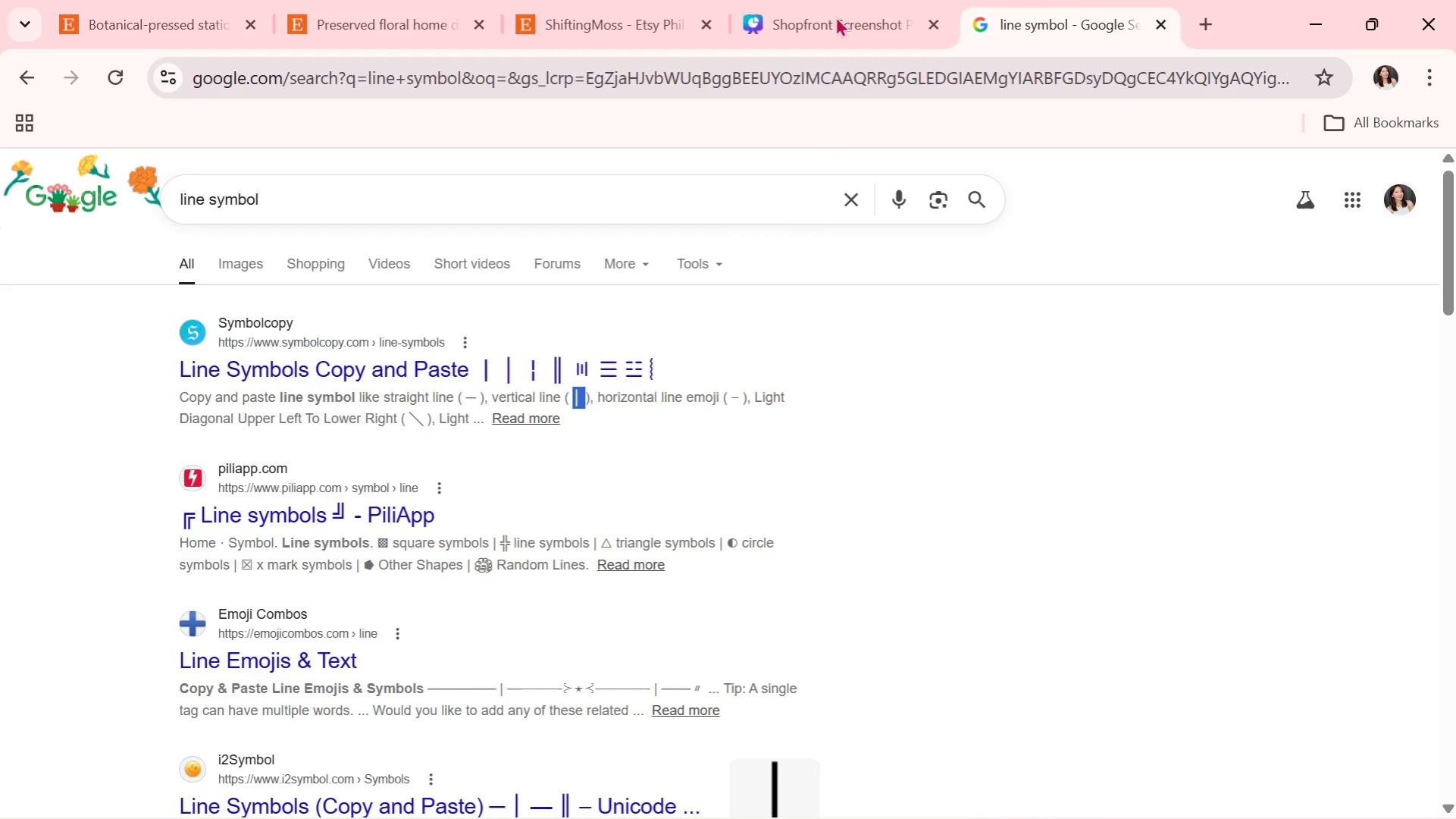 
left_click([839, 0])
 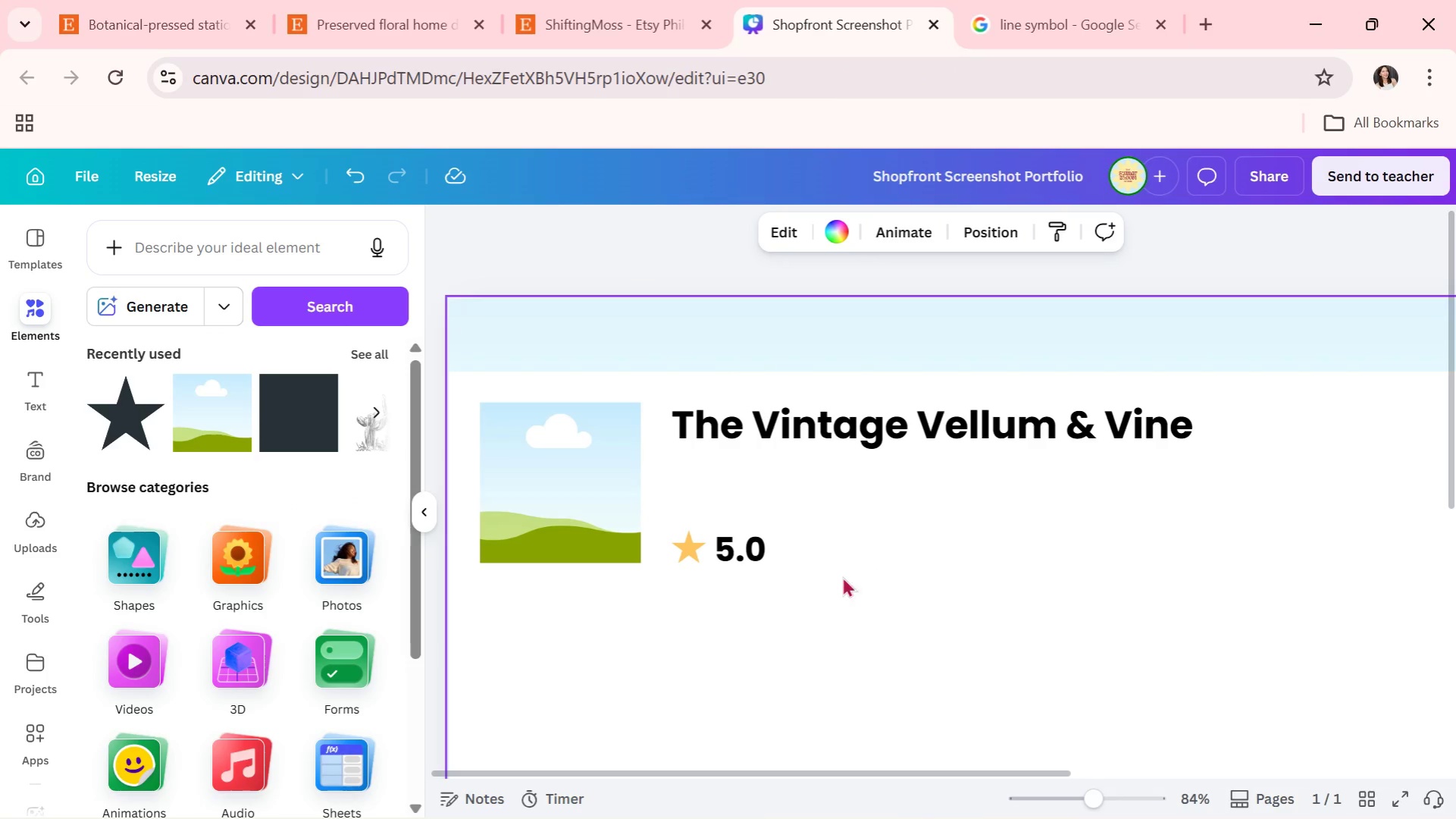 
left_click([720, 529])
 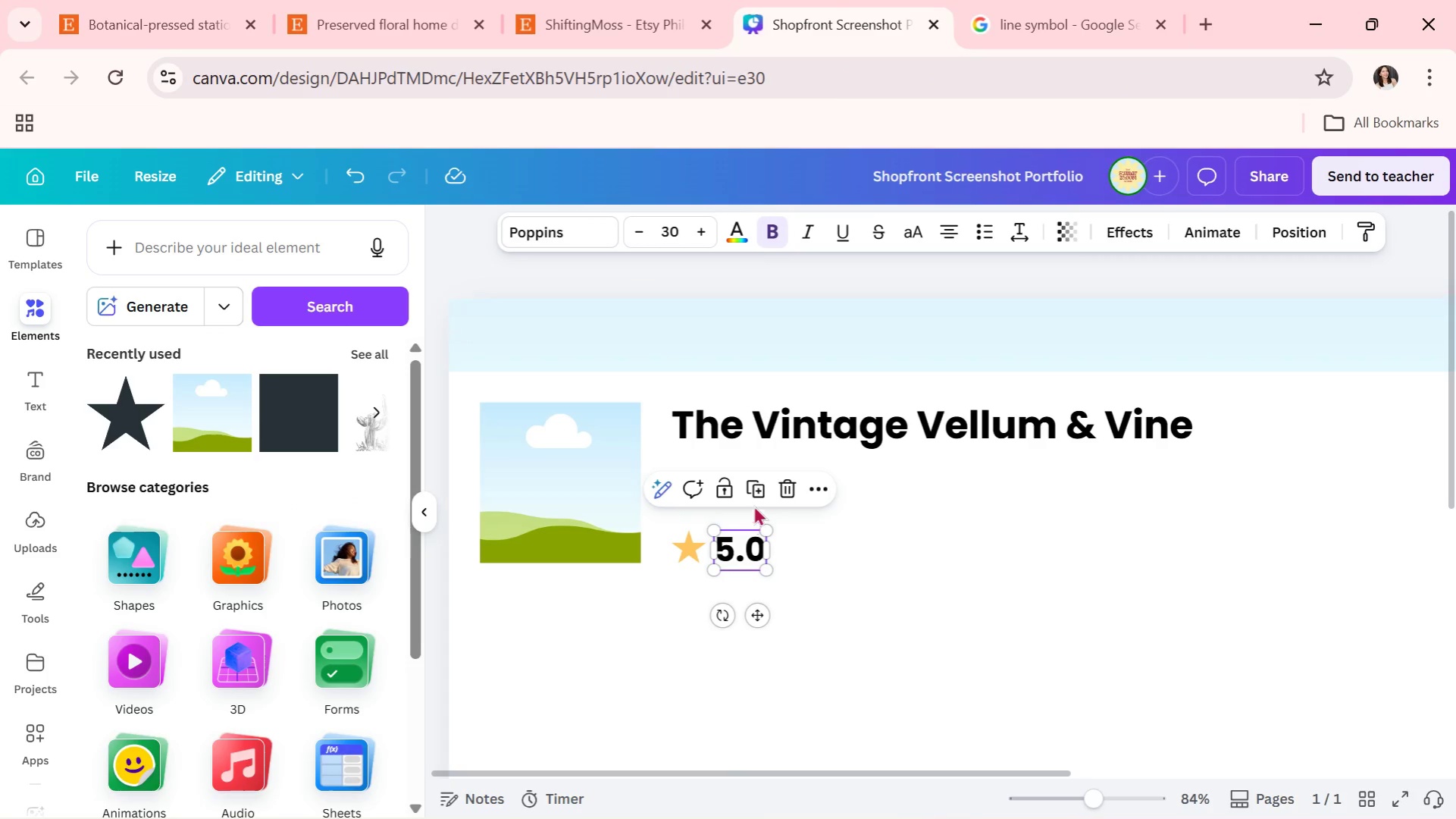 
left_click([755, 482])
 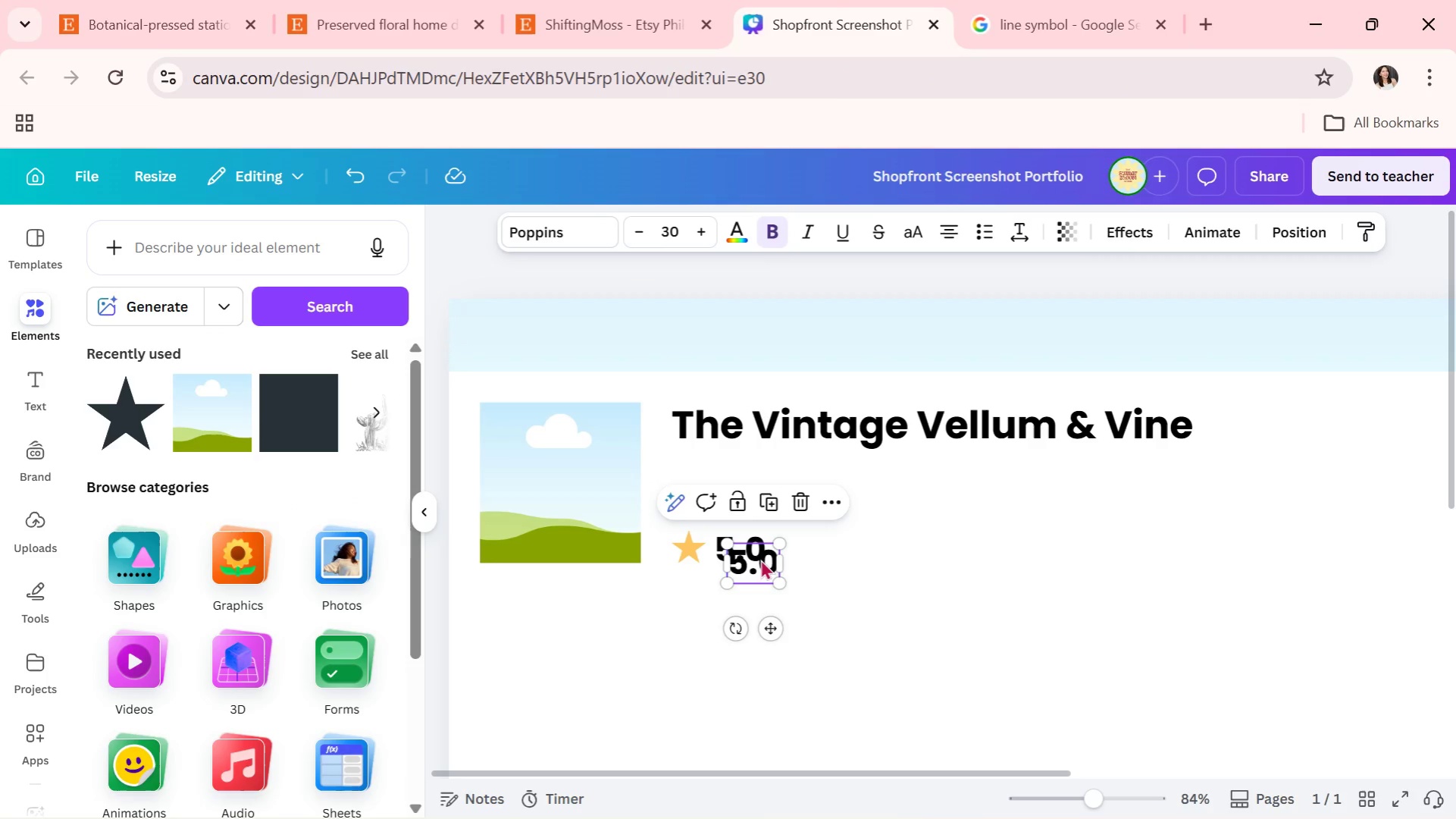 
left_click_drag(start_coordinate=[760, 559], to_coordinate=[828, 563])
 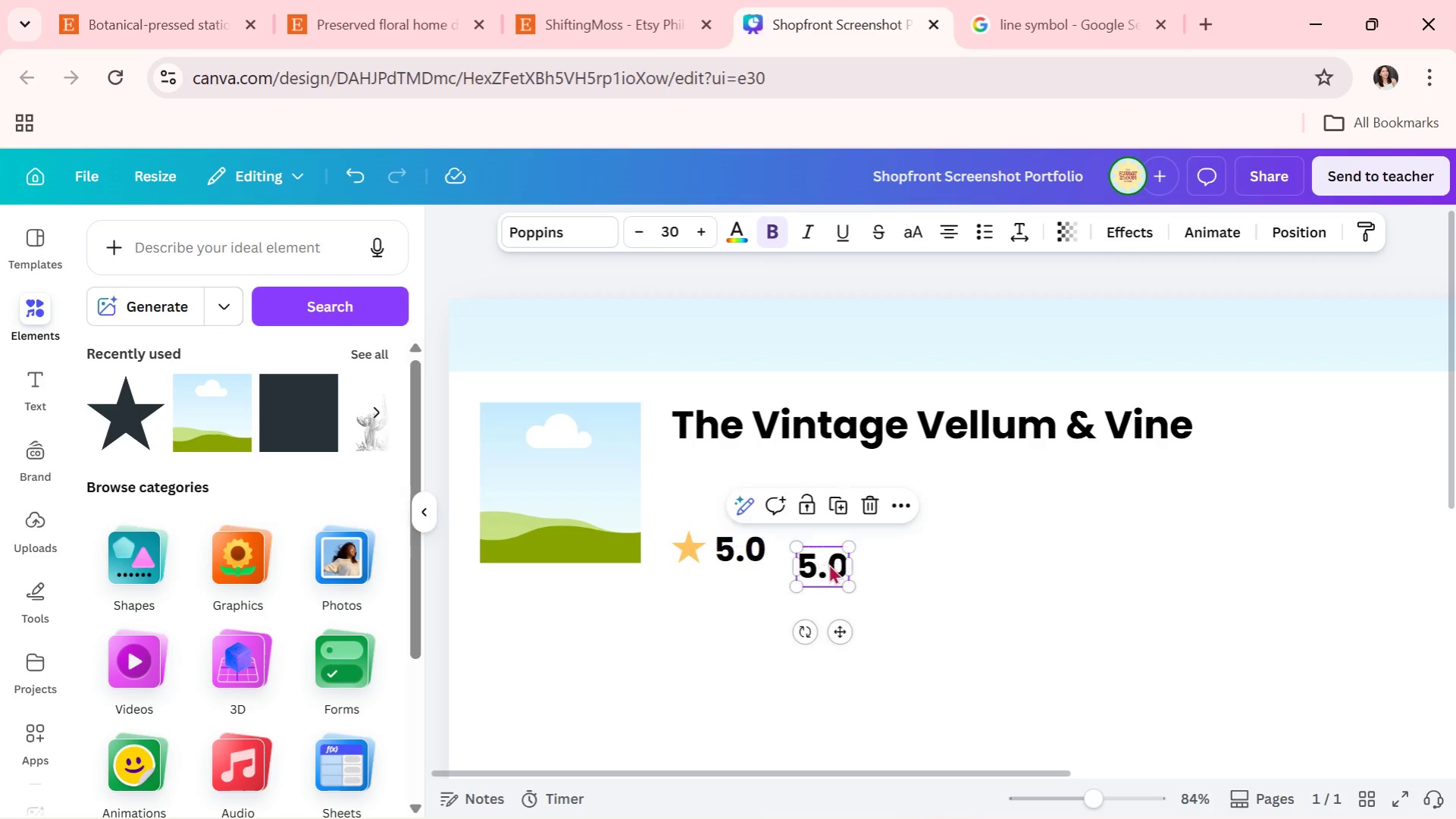 
triple_click([828, 563])
 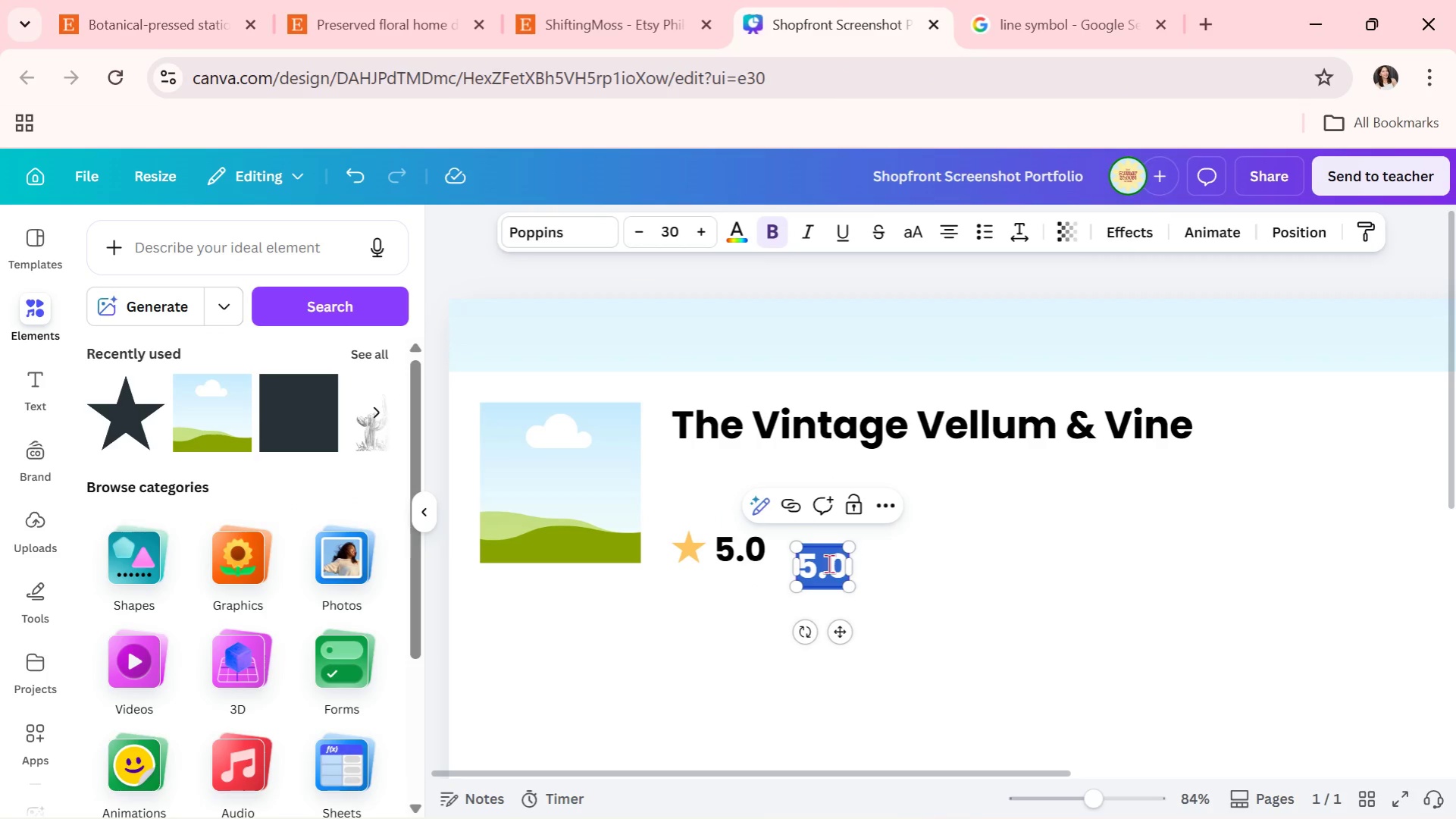 
key(Control+V)
 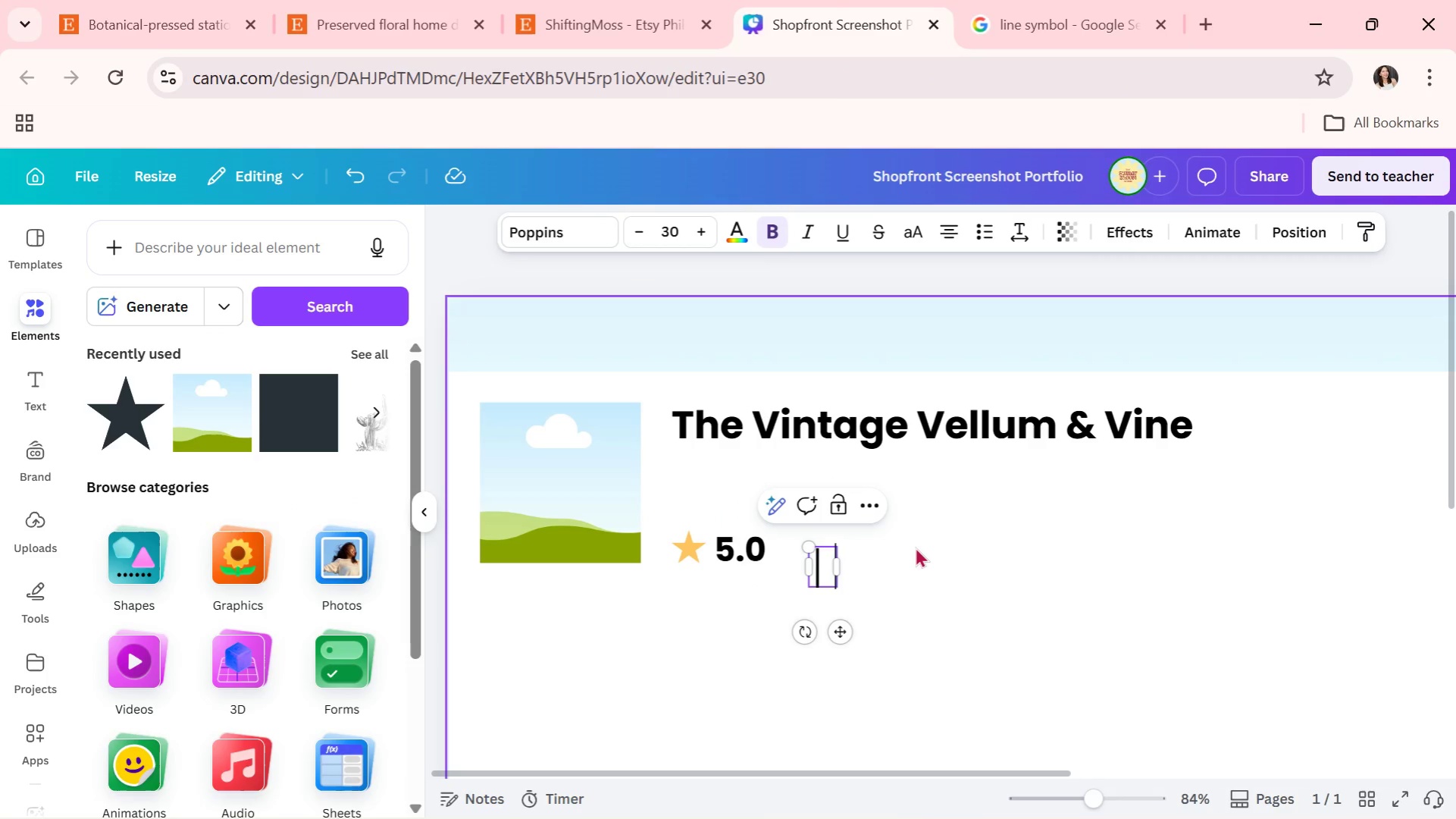 
left_click([915, 544])
 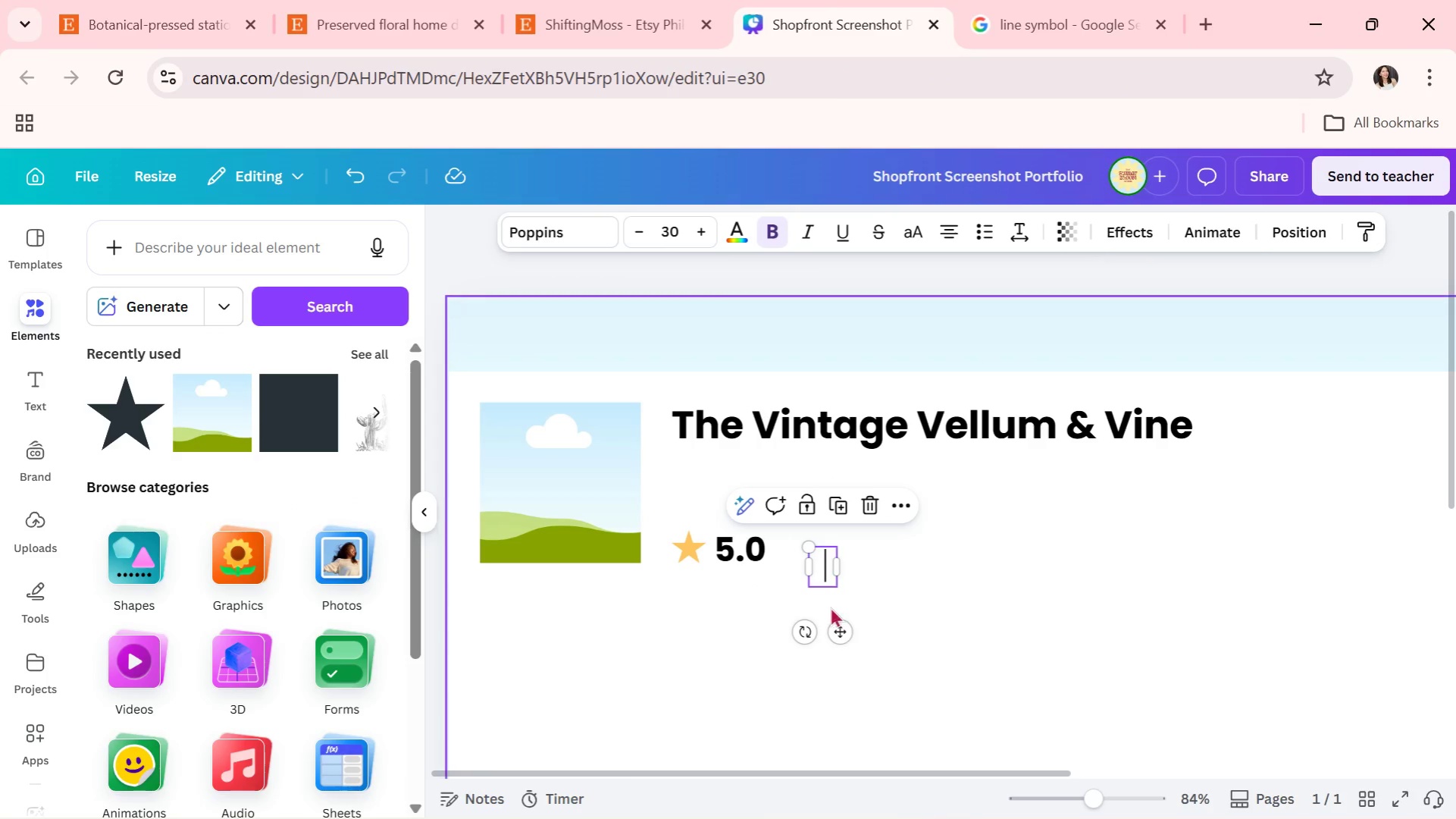 
left_click_drag(start_coordinate=[835, 629], to_coordinate=[798, 613])
 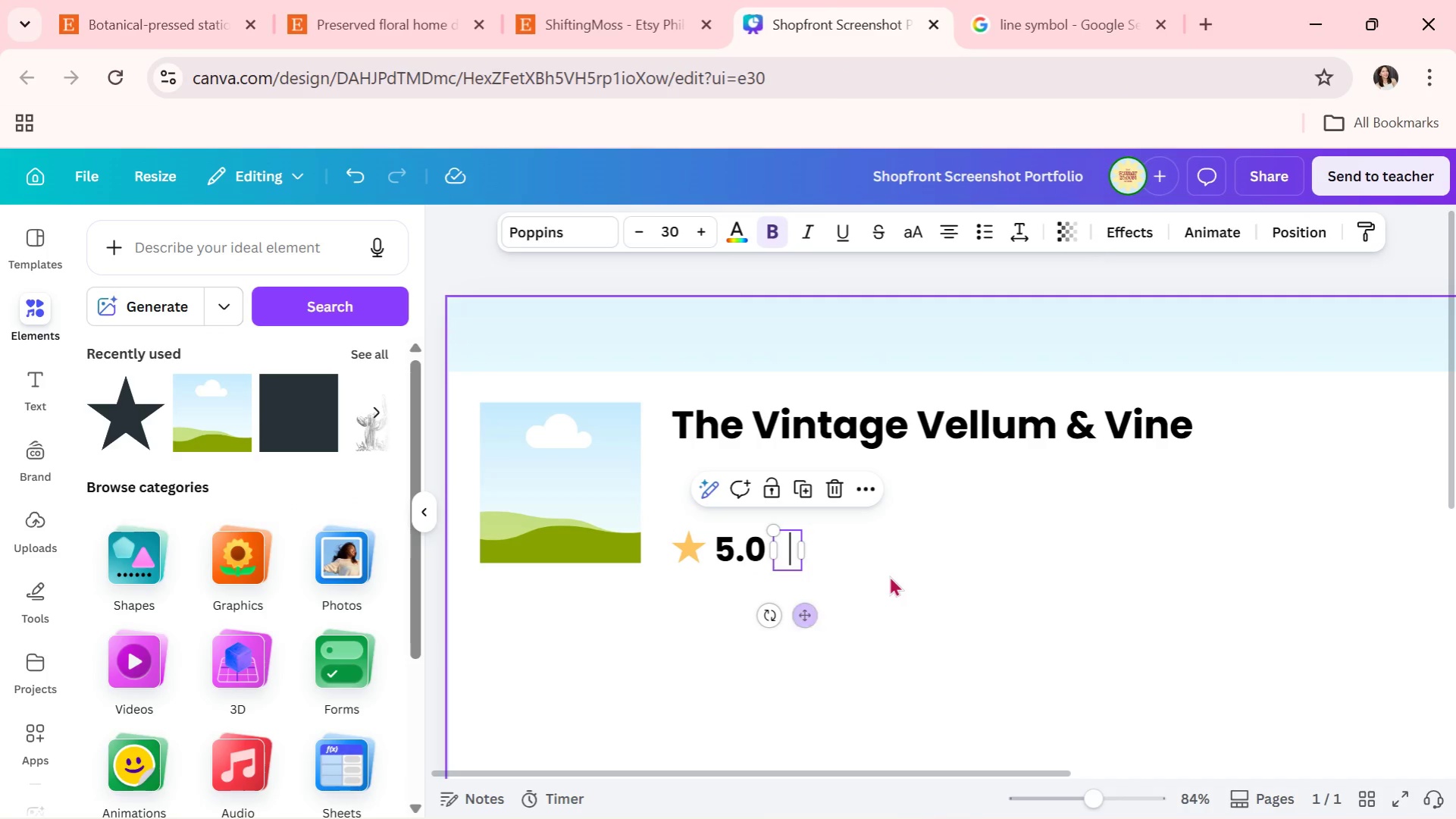 
left_click([889, 576])
 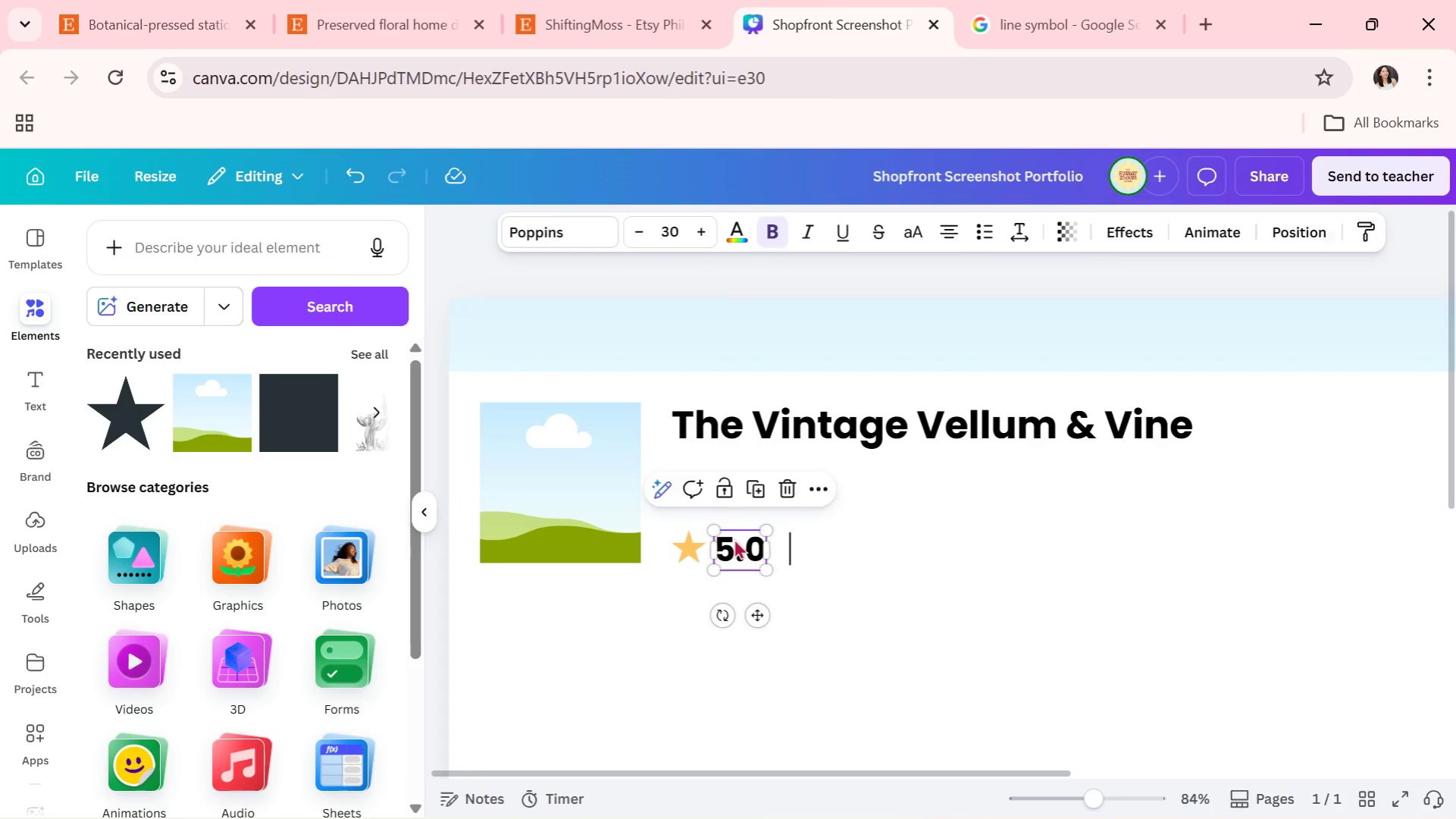 
double_click([997, 543])
 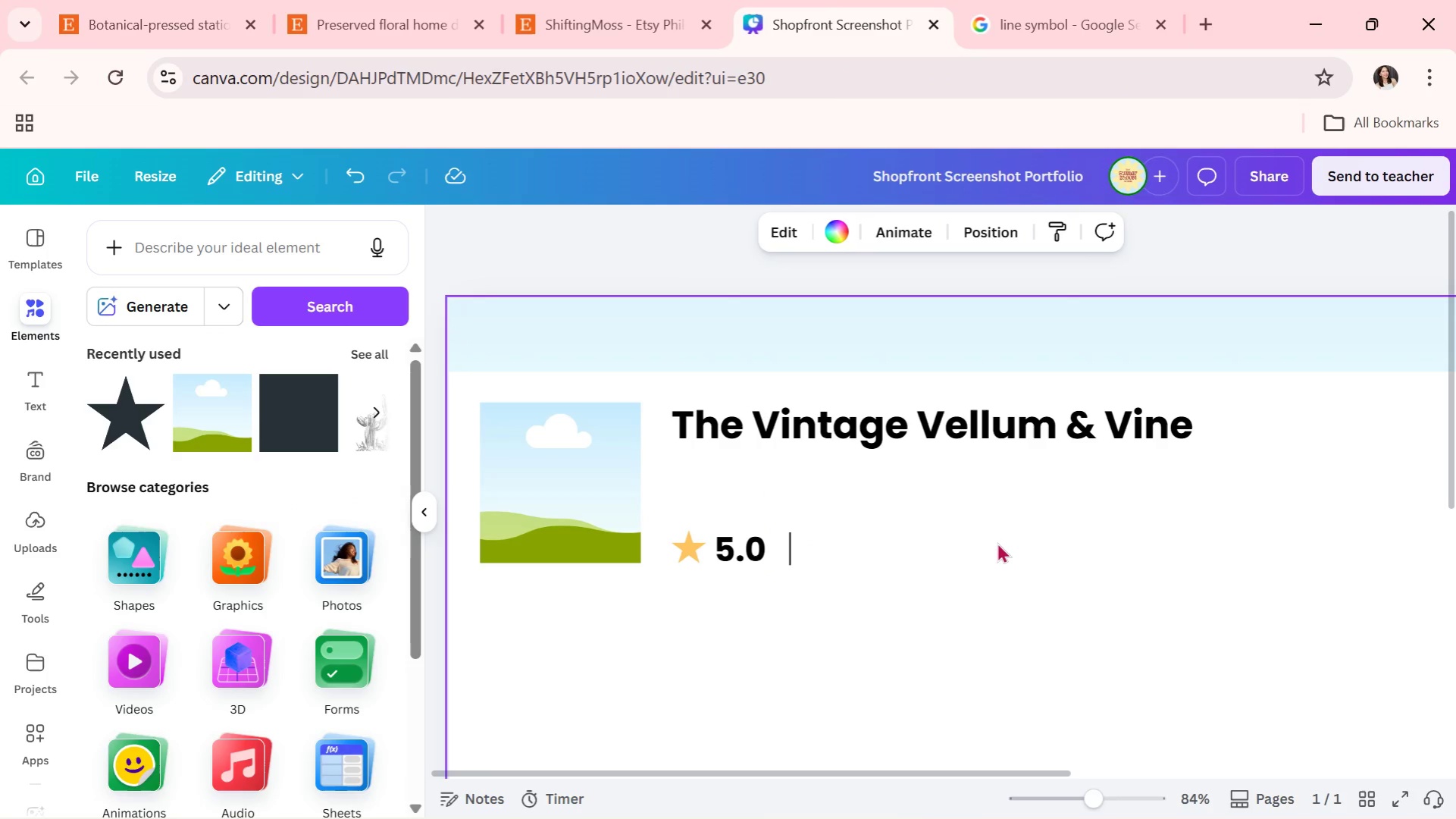 
key(Alt+AltLeft)
 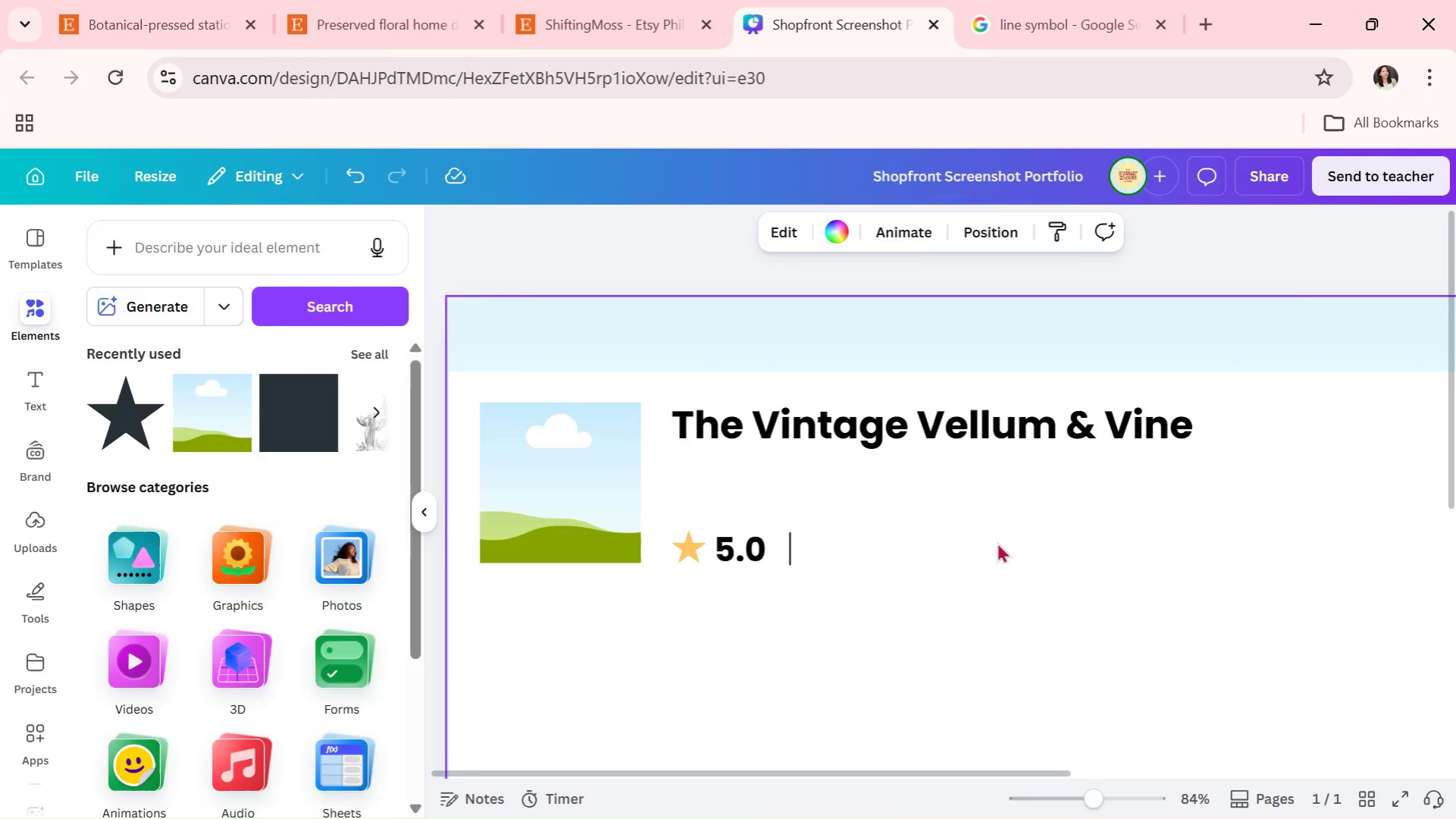 
key(Alt+Tab)